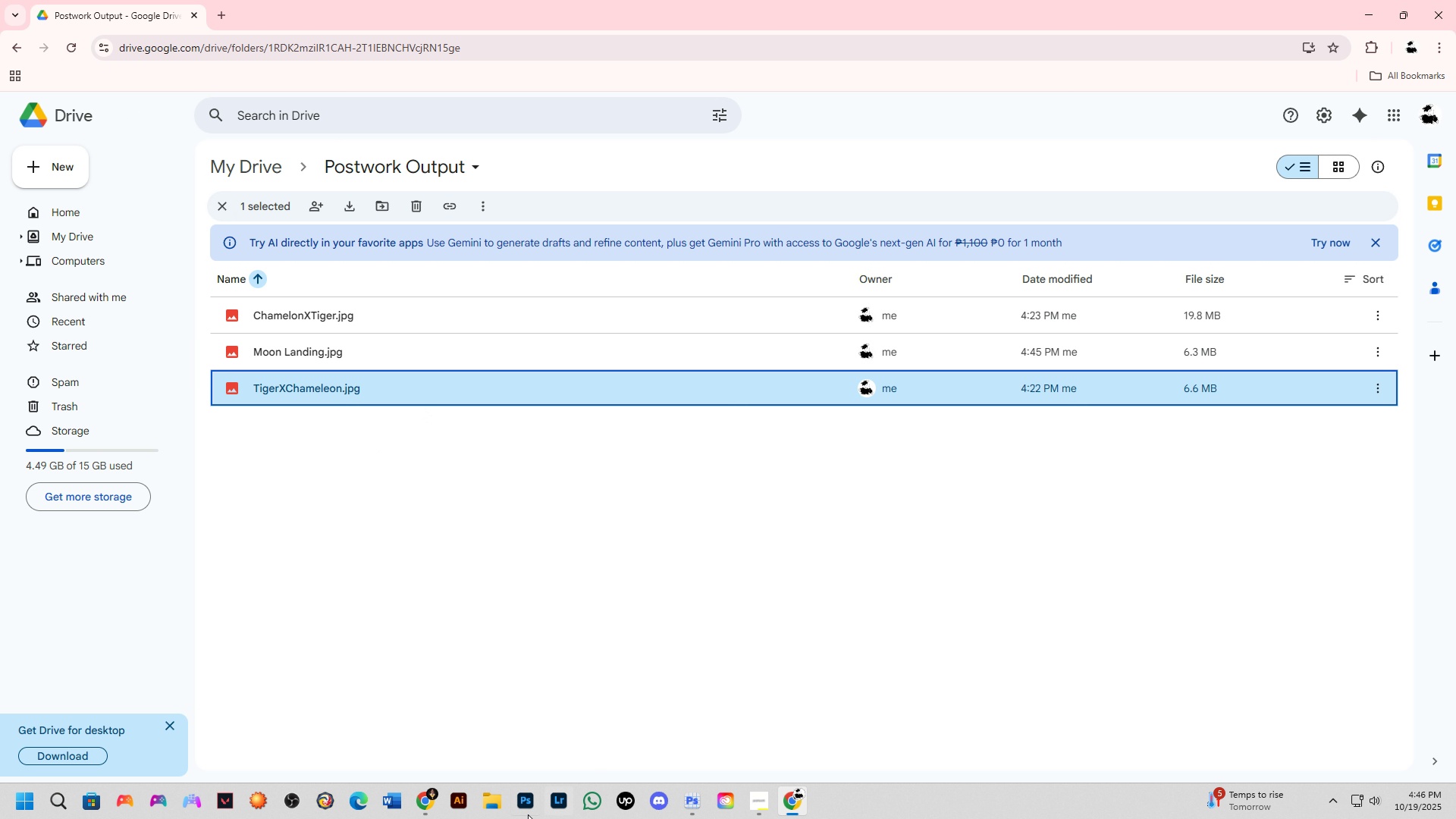 
left_click([486, 811])
 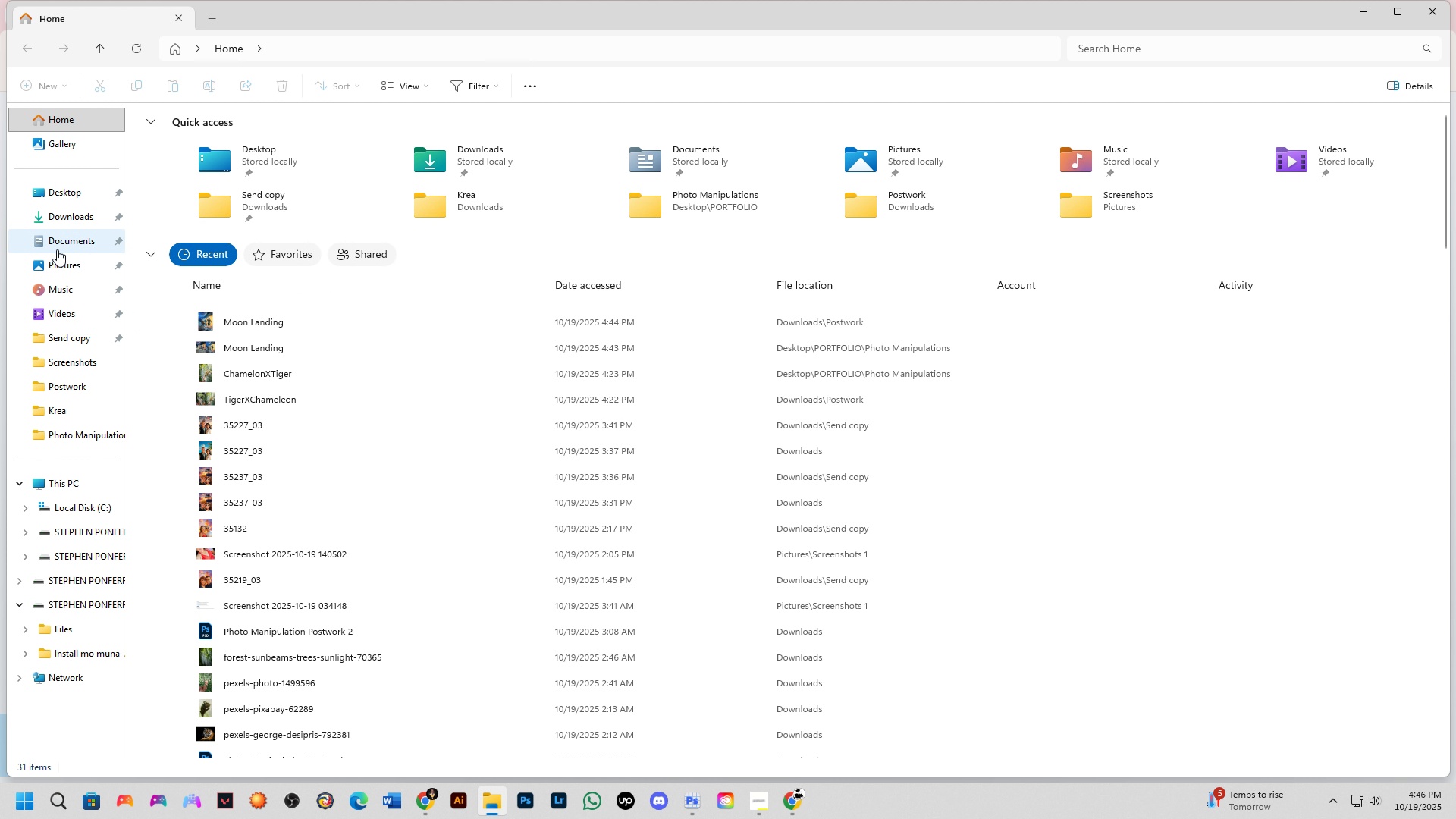 
double_click([62, 195])
 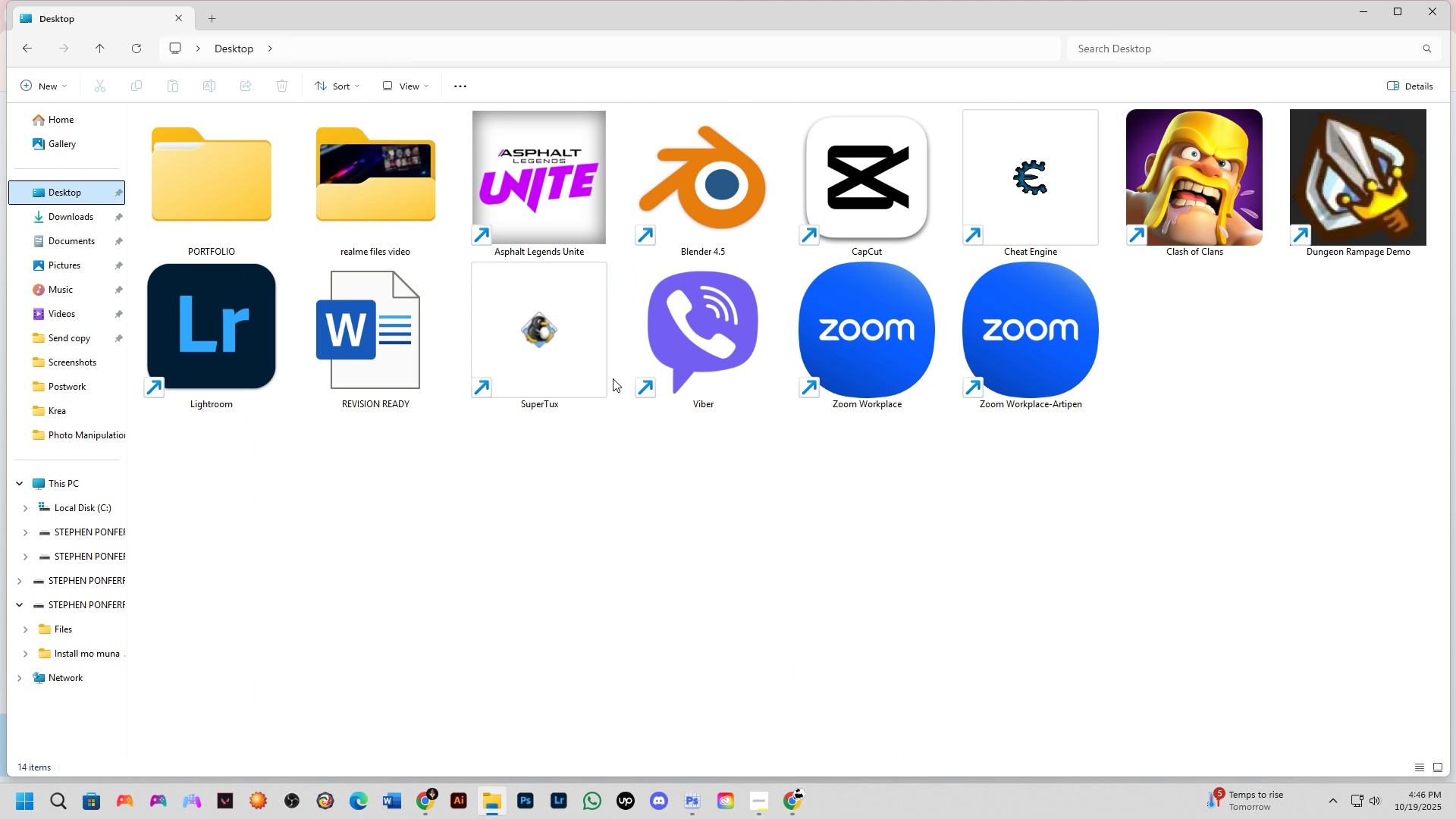 
scroll: coordinate [617, 383], scroll_direction: down, amount: 5.0
 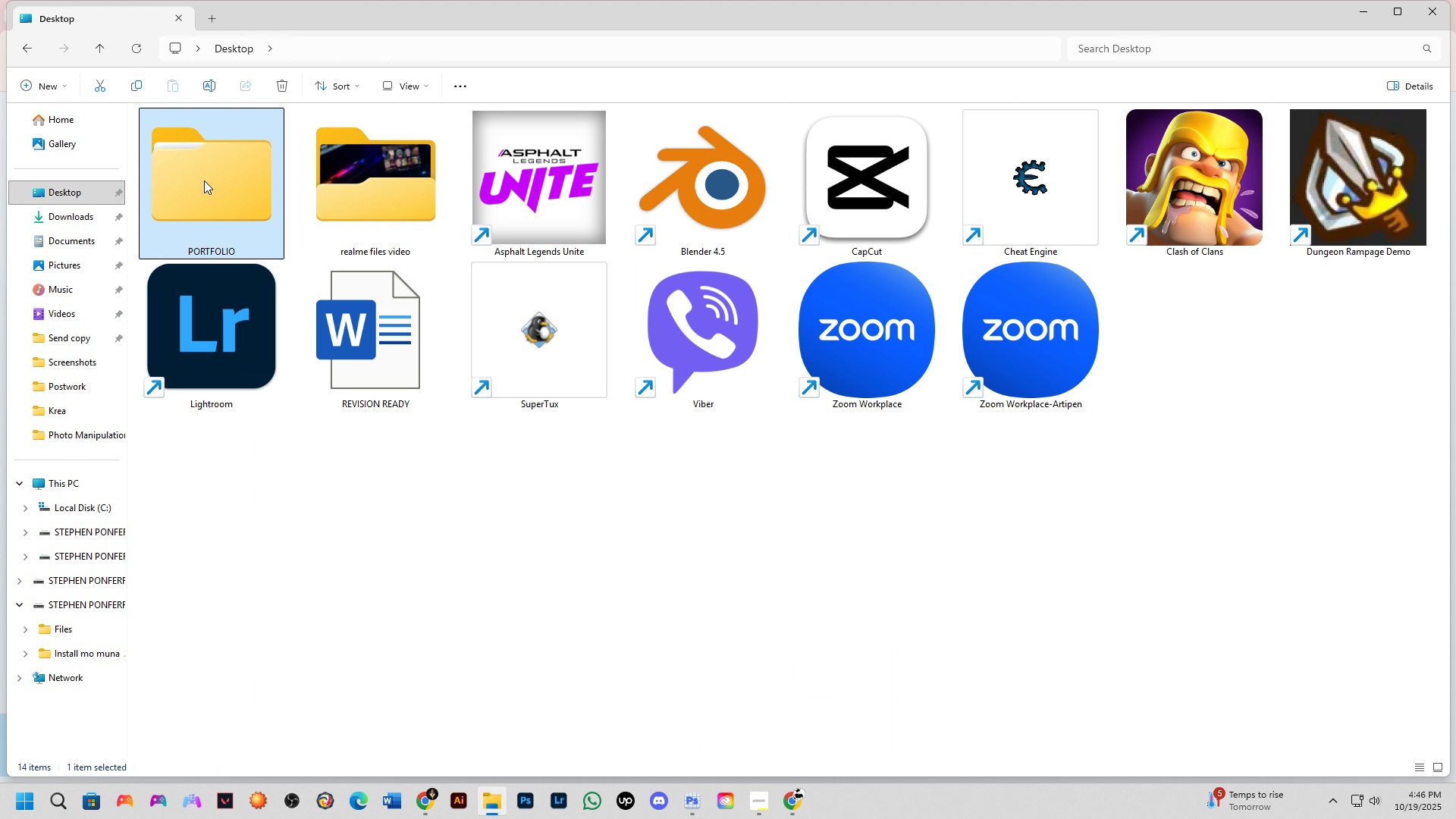 
double_click([204, 180])
 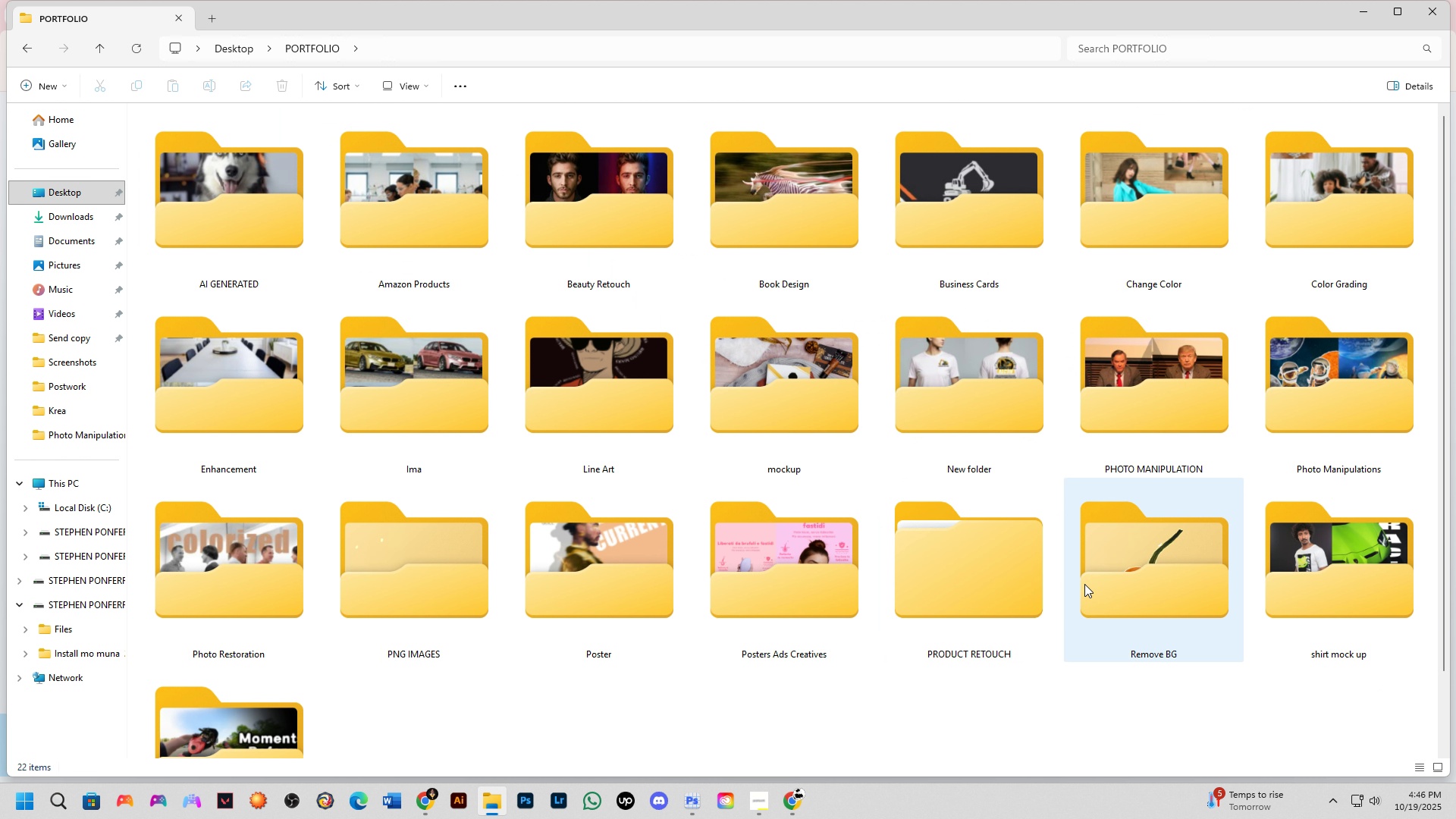 
wait(7.16)
 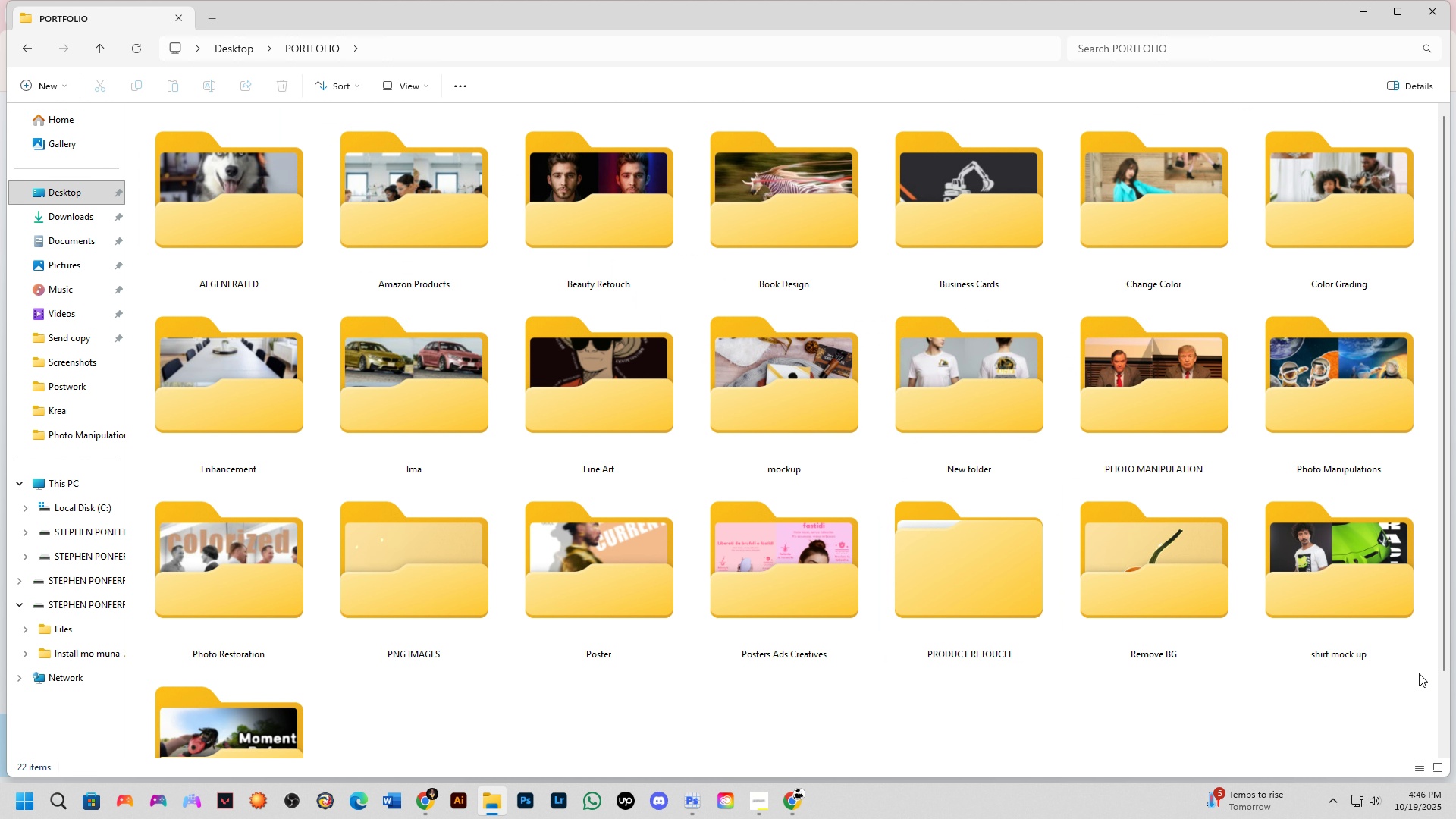 
double_click([1355, 353])
 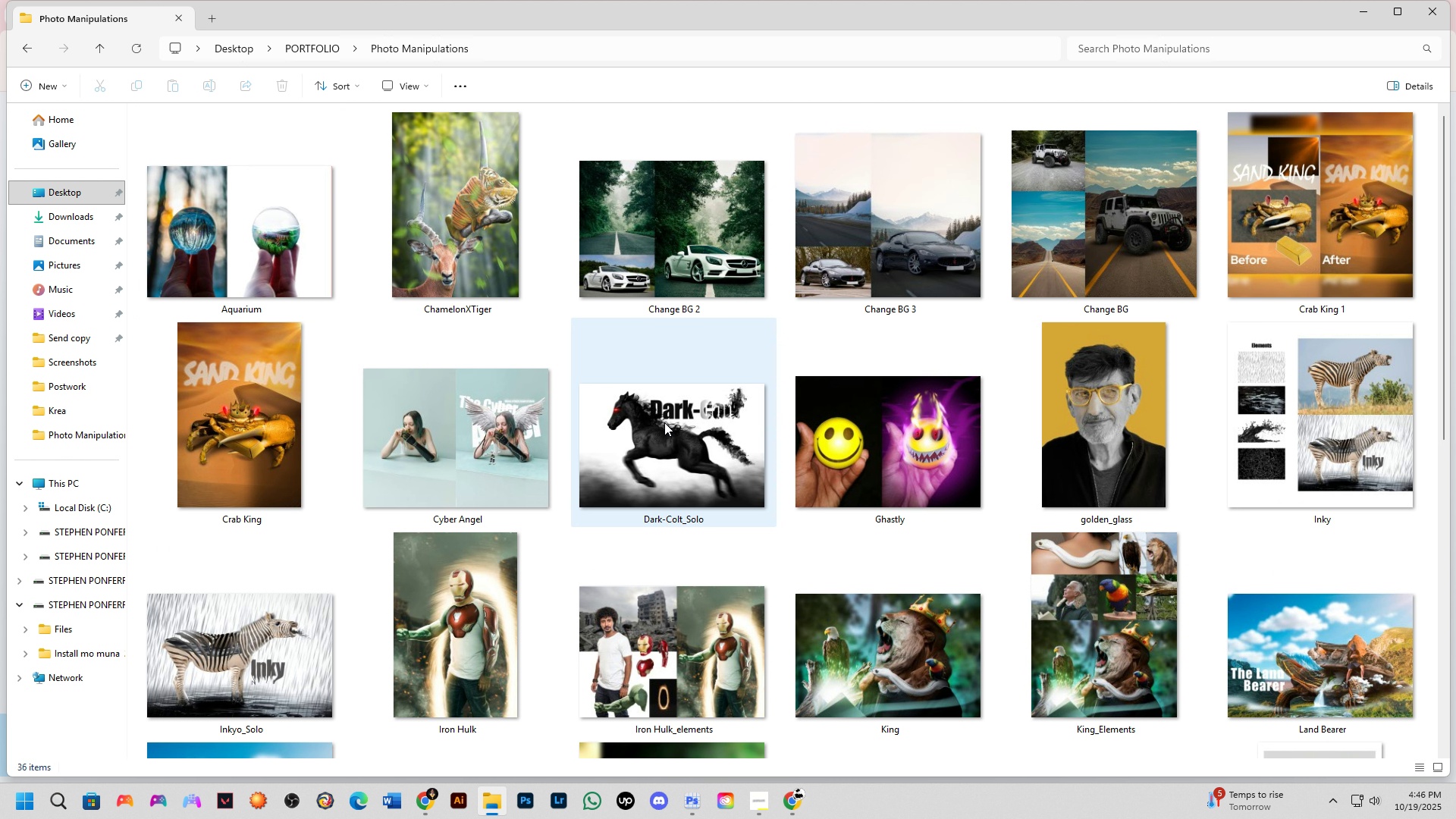 
scroll: coordinate [1055, 507], scroll_direction: down, amount: 2.0
 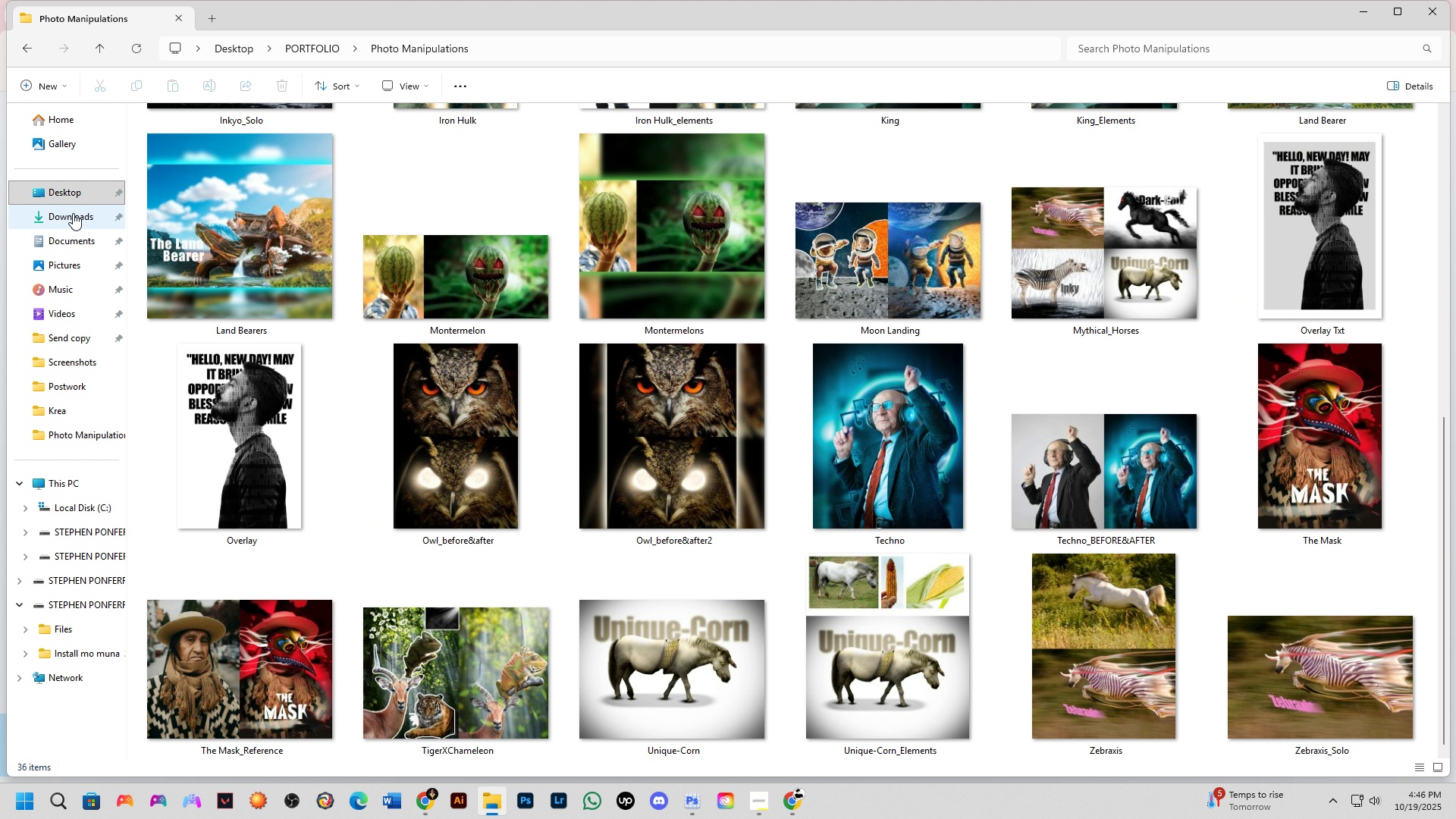 
double_click([720, 413])
 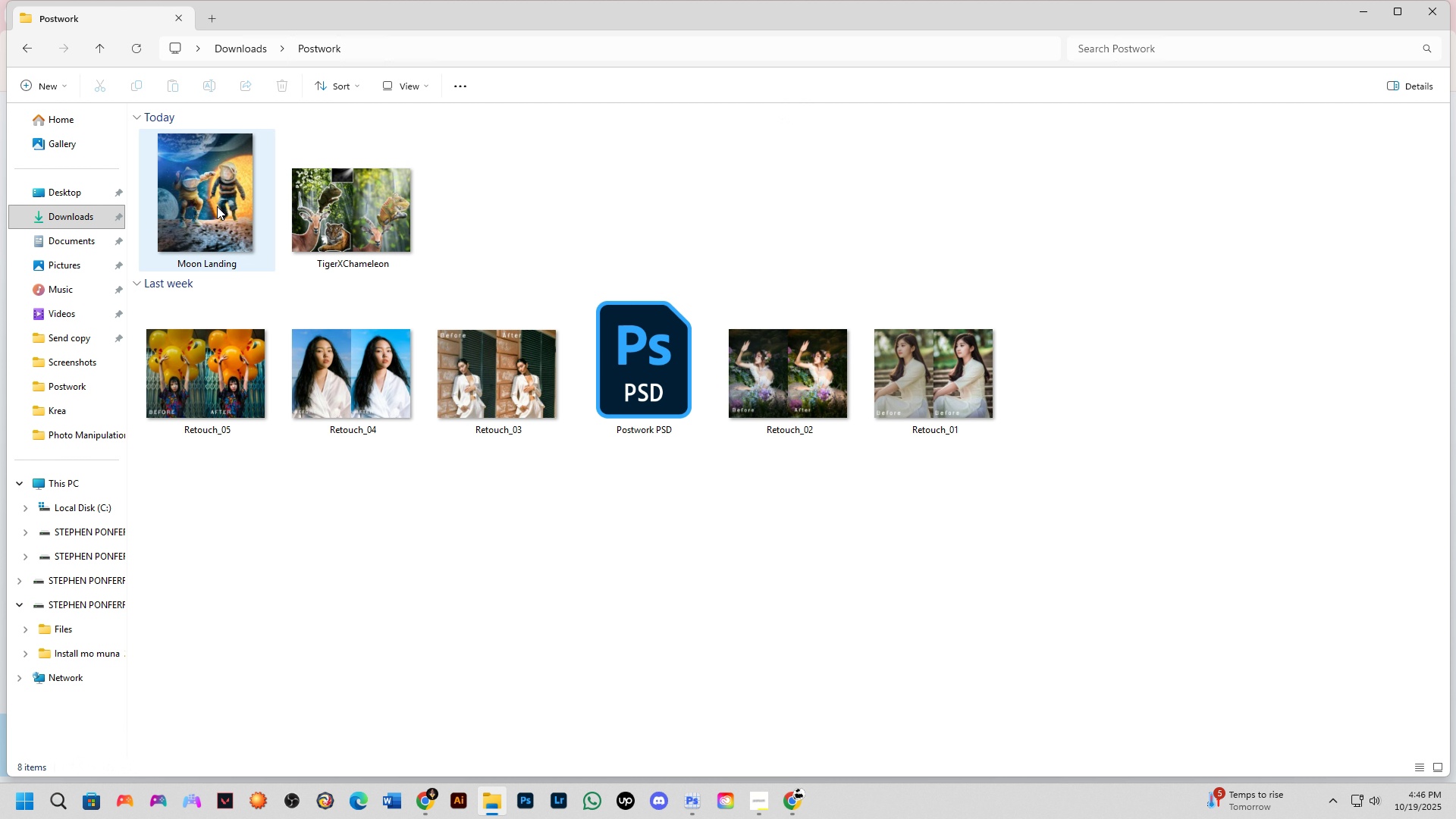 
left_click([217, 206])
 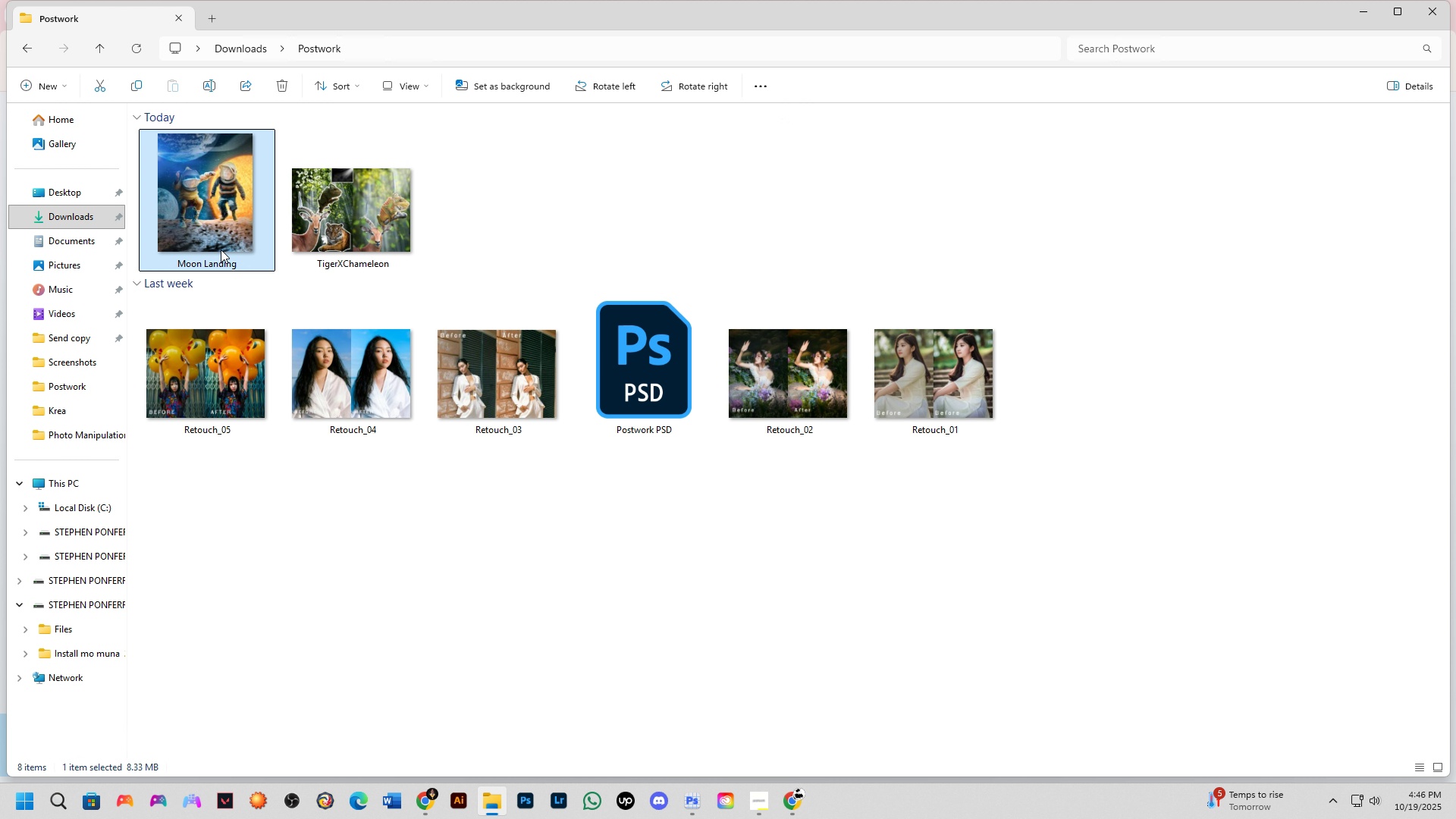 
right_click([221, 249])
 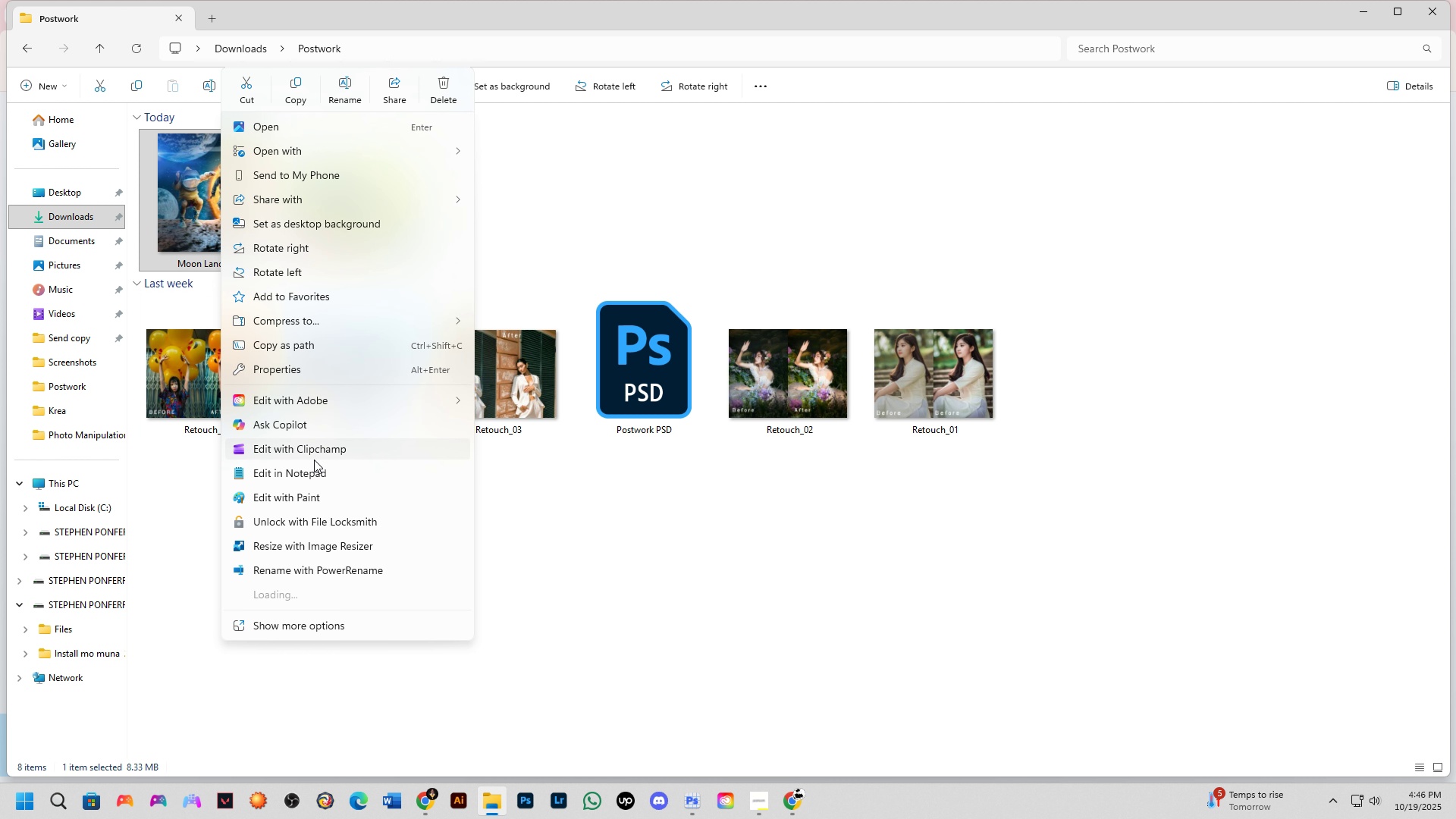 
left_click_drag(start_coordinate=[303, 408], to_coordinate=[330, 368])
 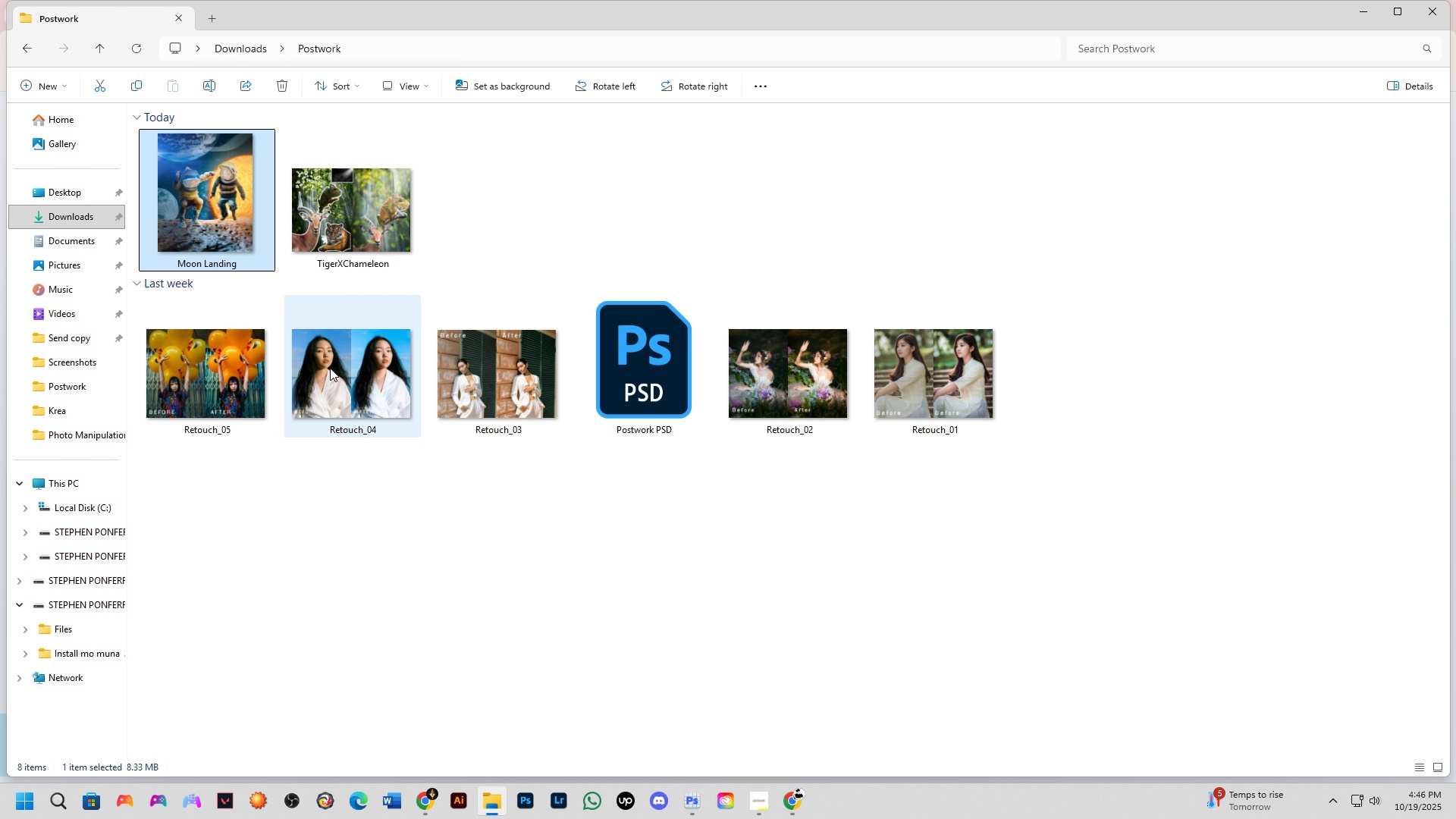 
left_click([330, 368])
 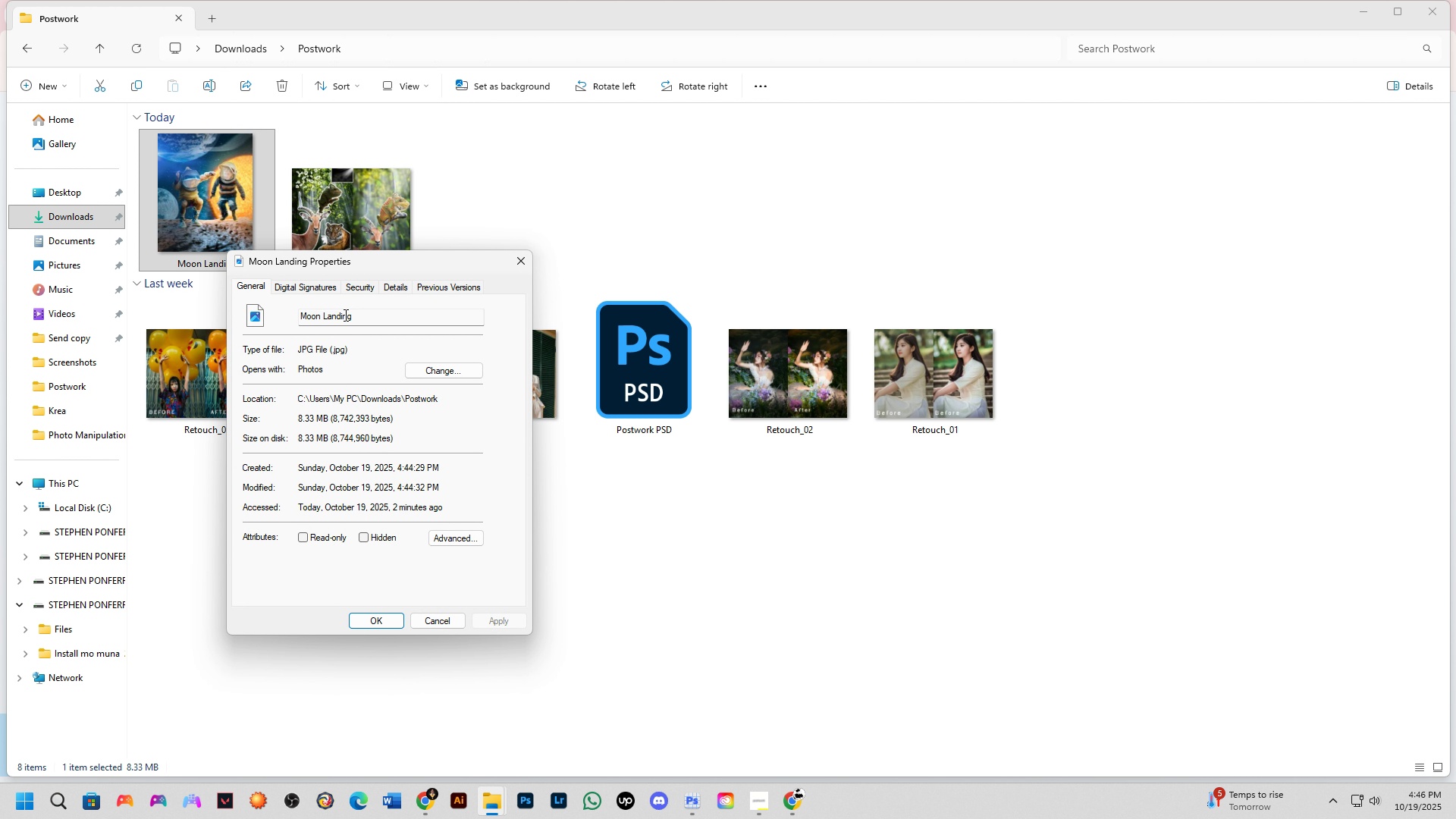 
left_click_drag(start_coordinate=[359, 314], to_coordinate=[322, 318])
 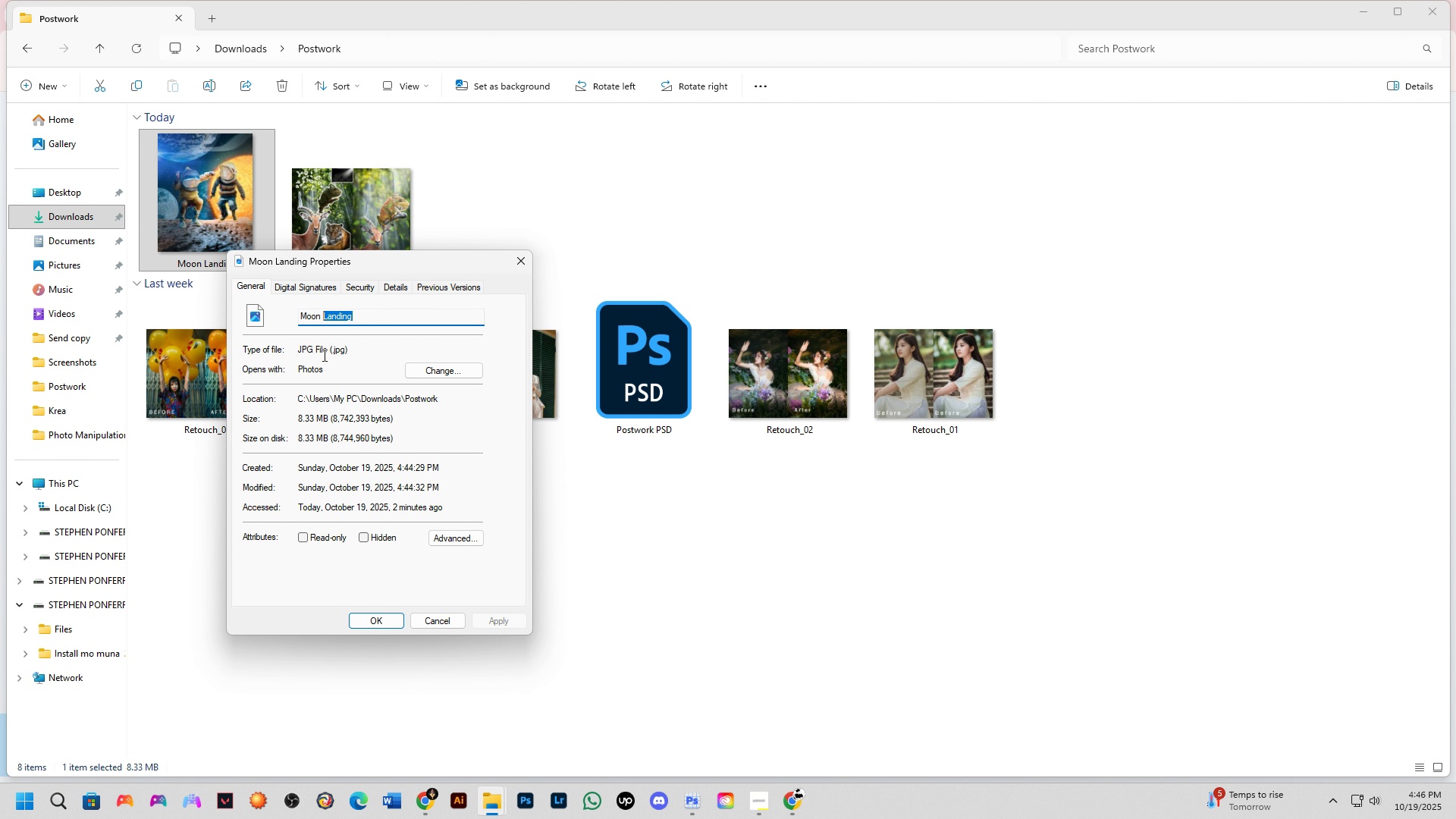 
key(Backspace)
 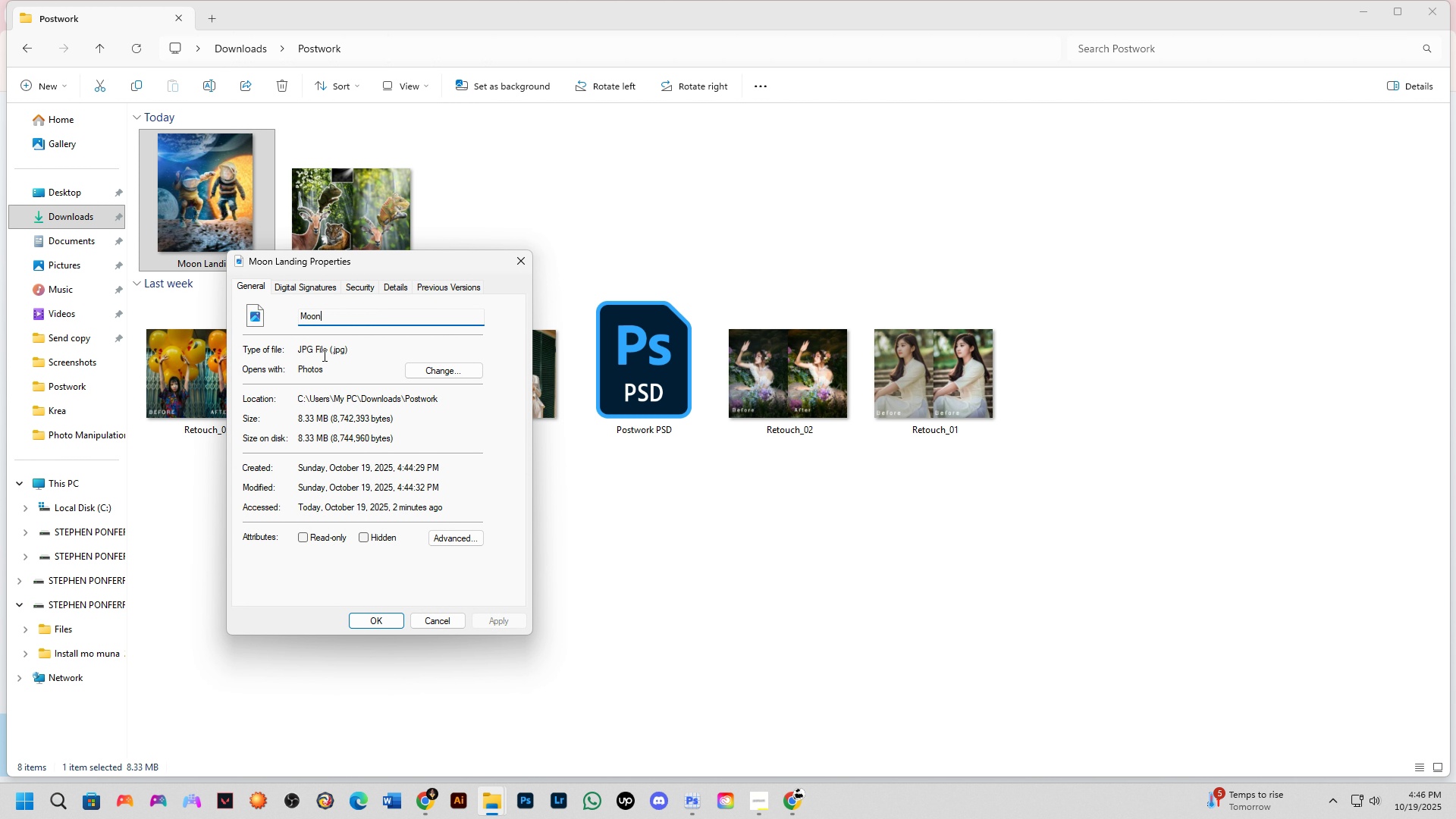 
key(Backspace)
 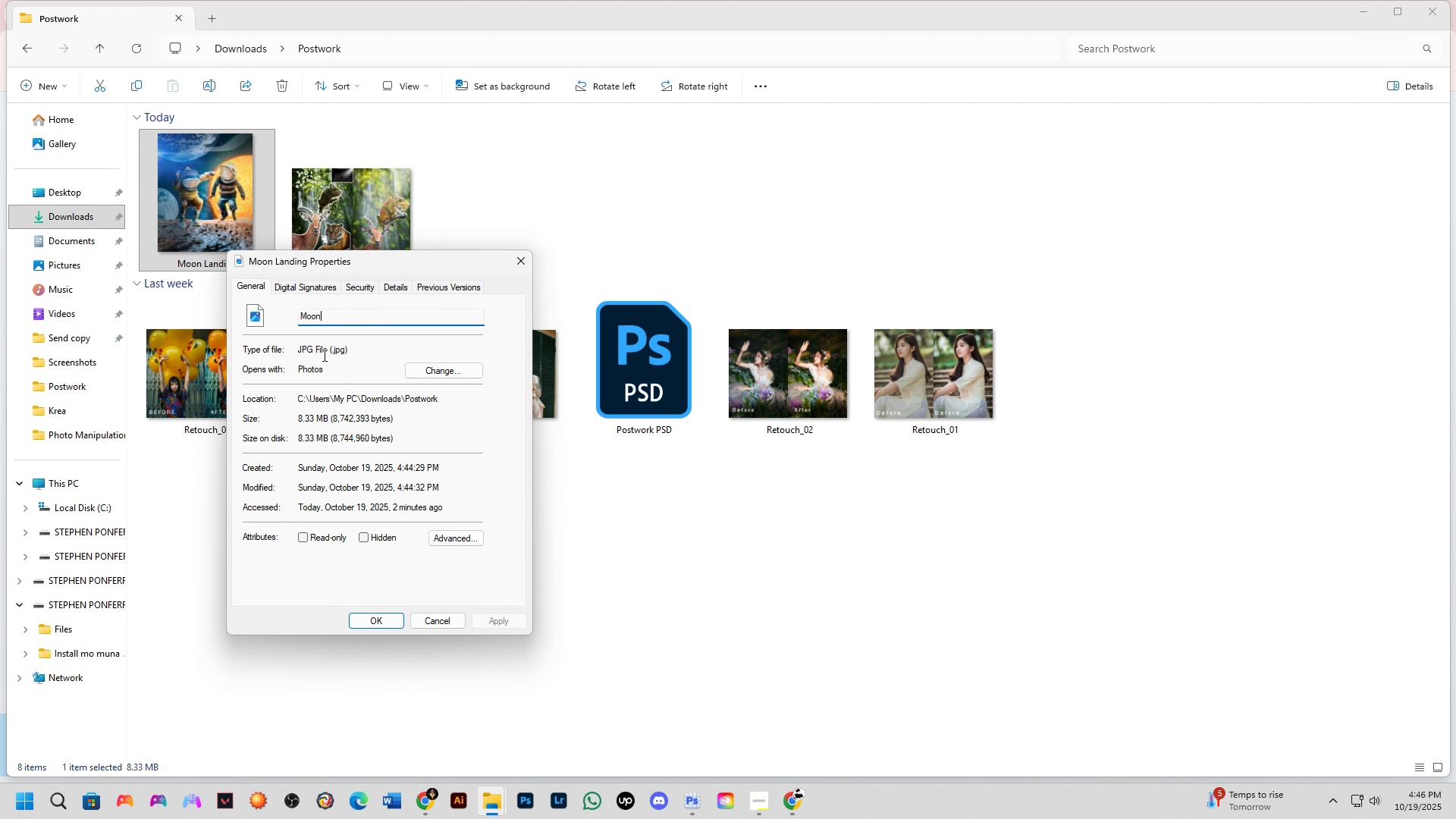 
key(Control+Shift+ShiftLeft)
 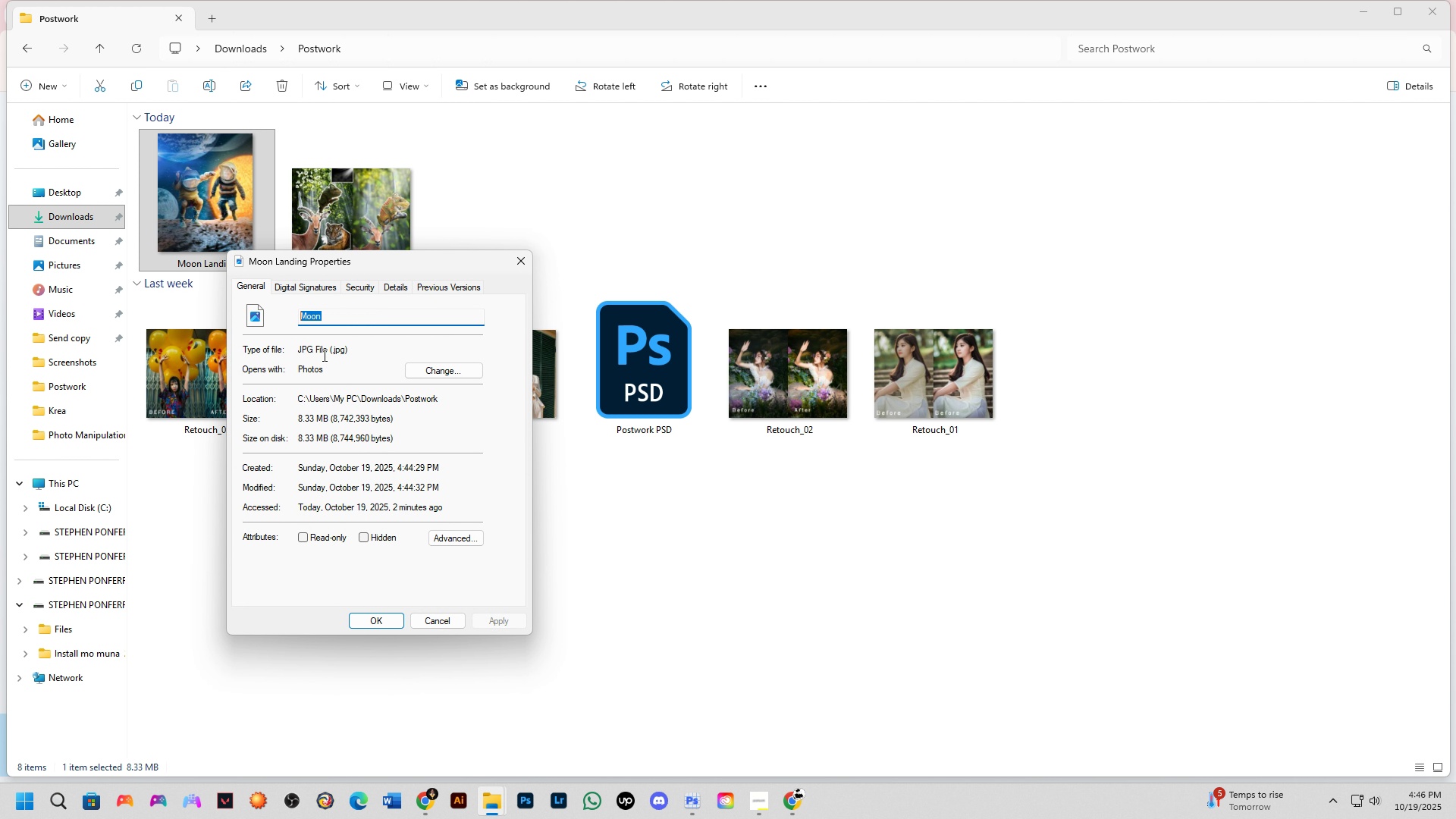 
key(Control+Shift+ArrowUp)
 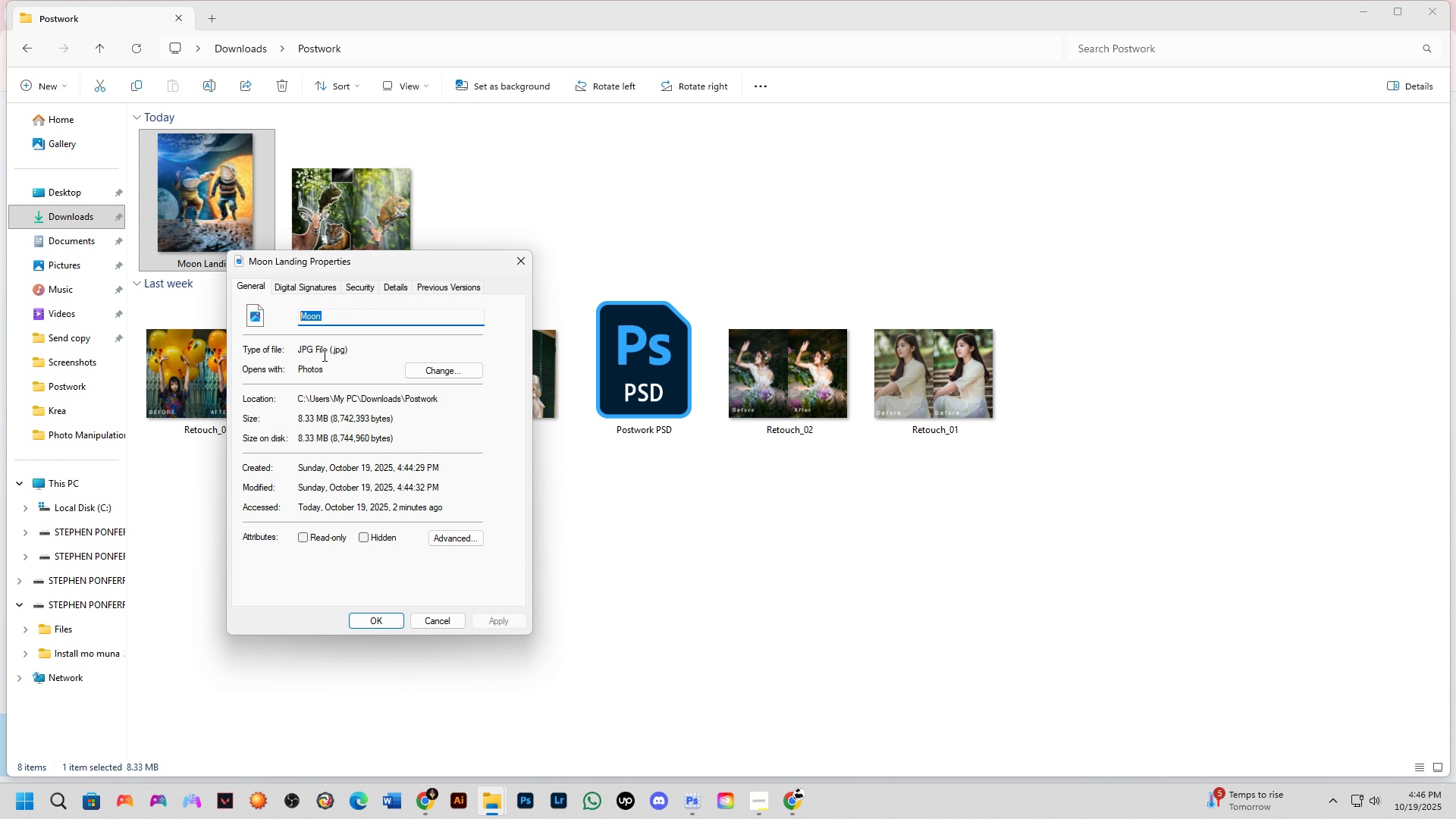 
key(ArrowLeft)
 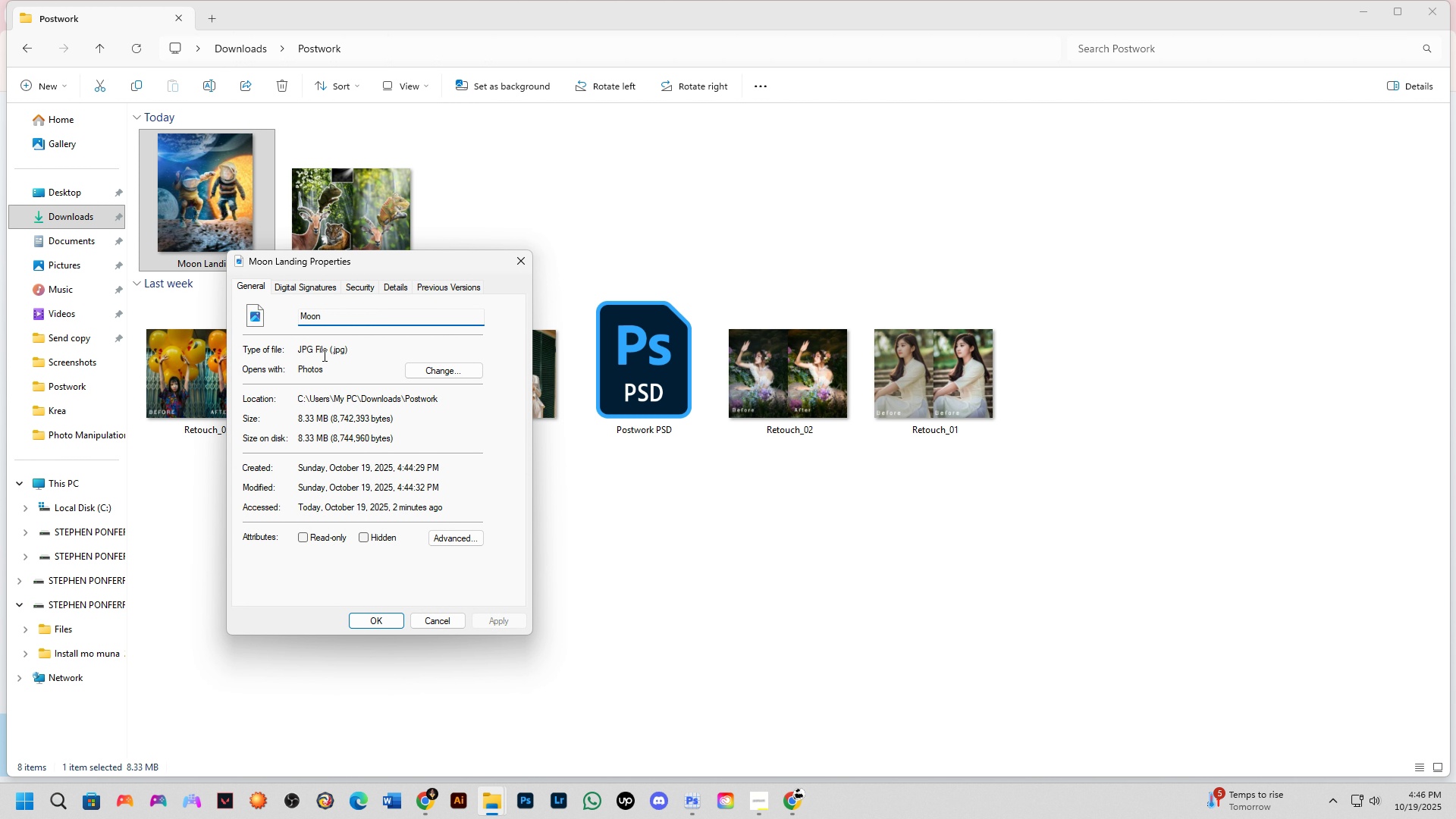 
type(Landing )
key(NumpadEnter)
key(Tab)
 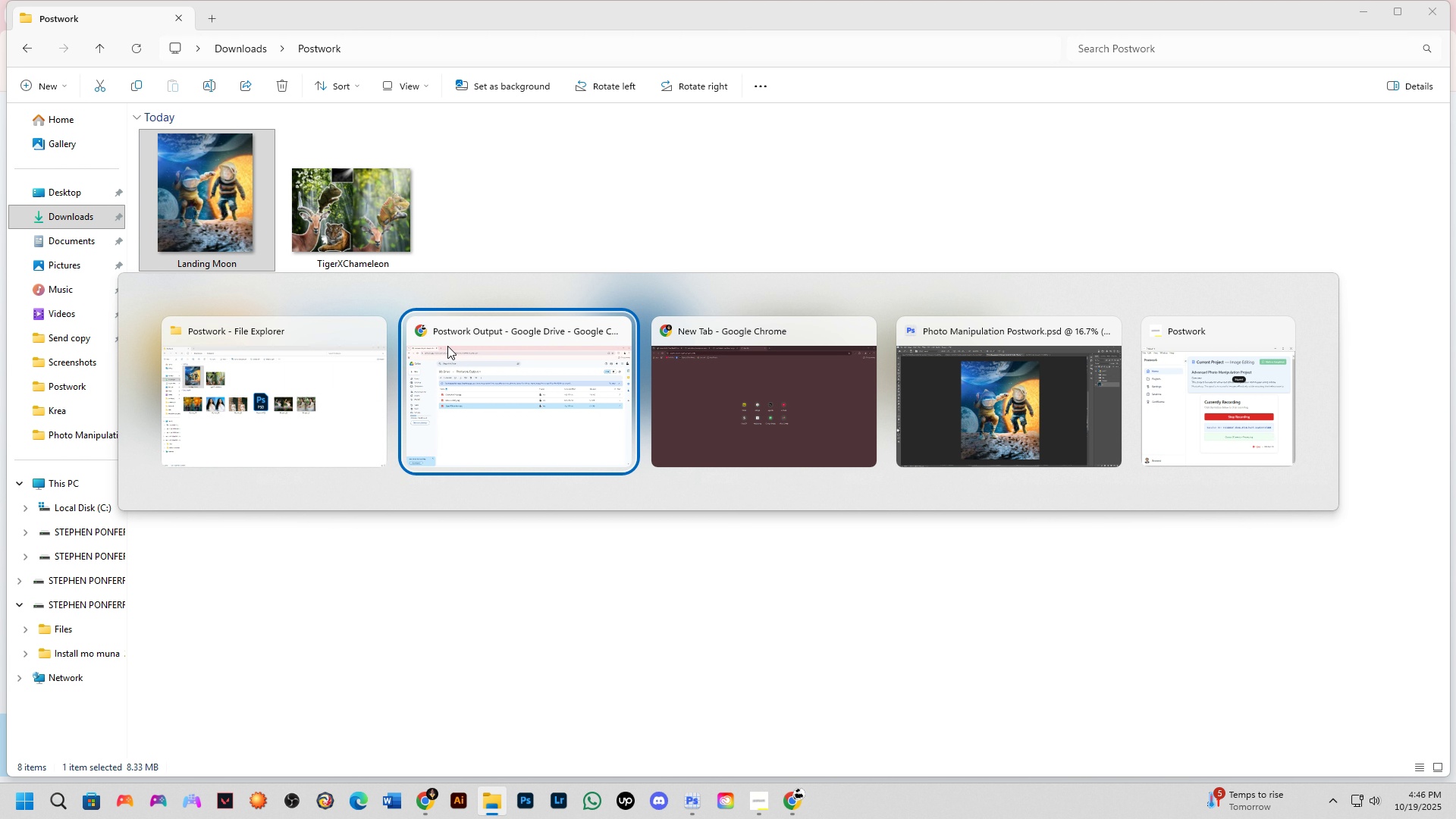 
hold_key(key=AltLeft, duration=0.73)
 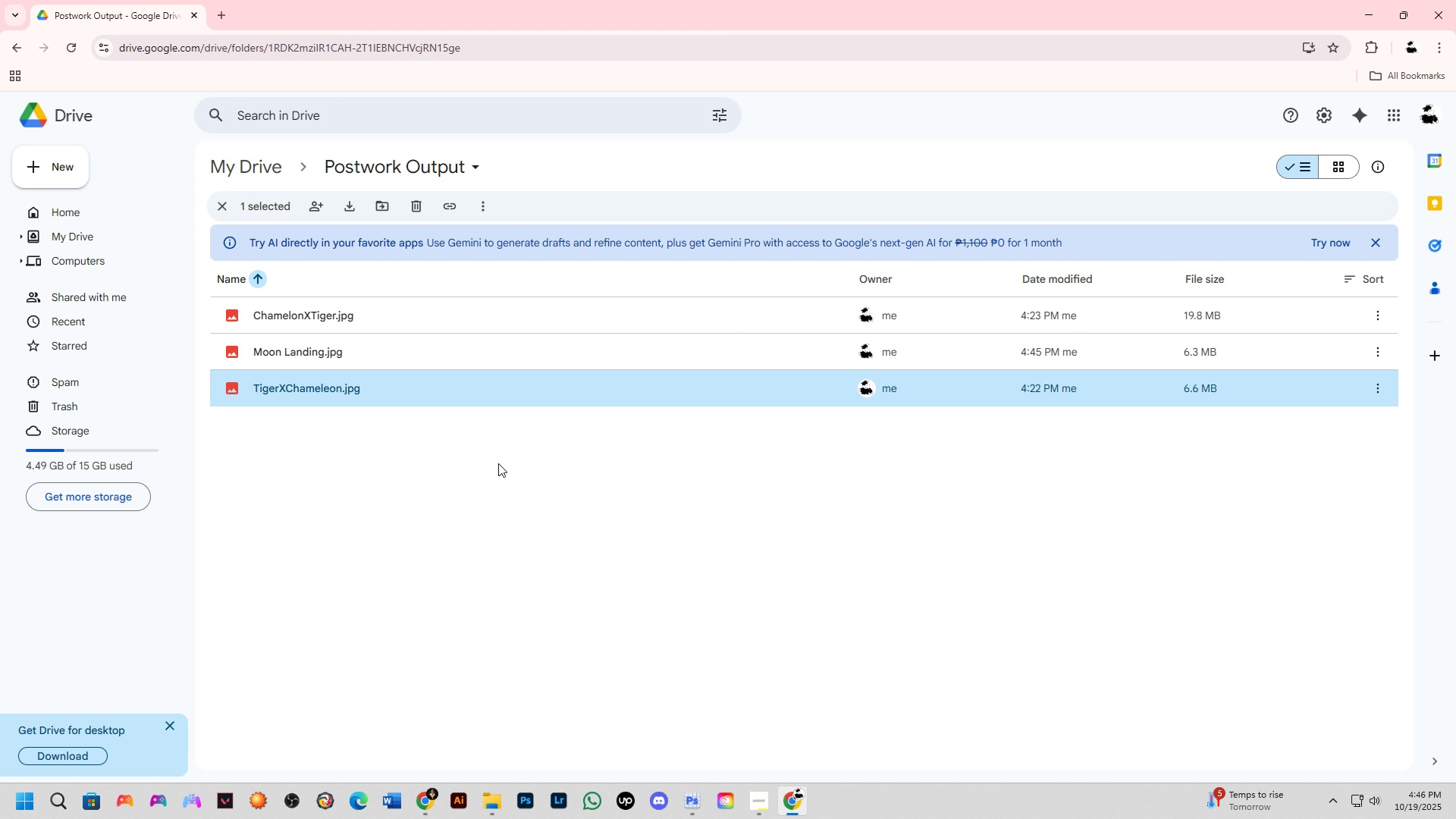 
left_click([498, 463])
 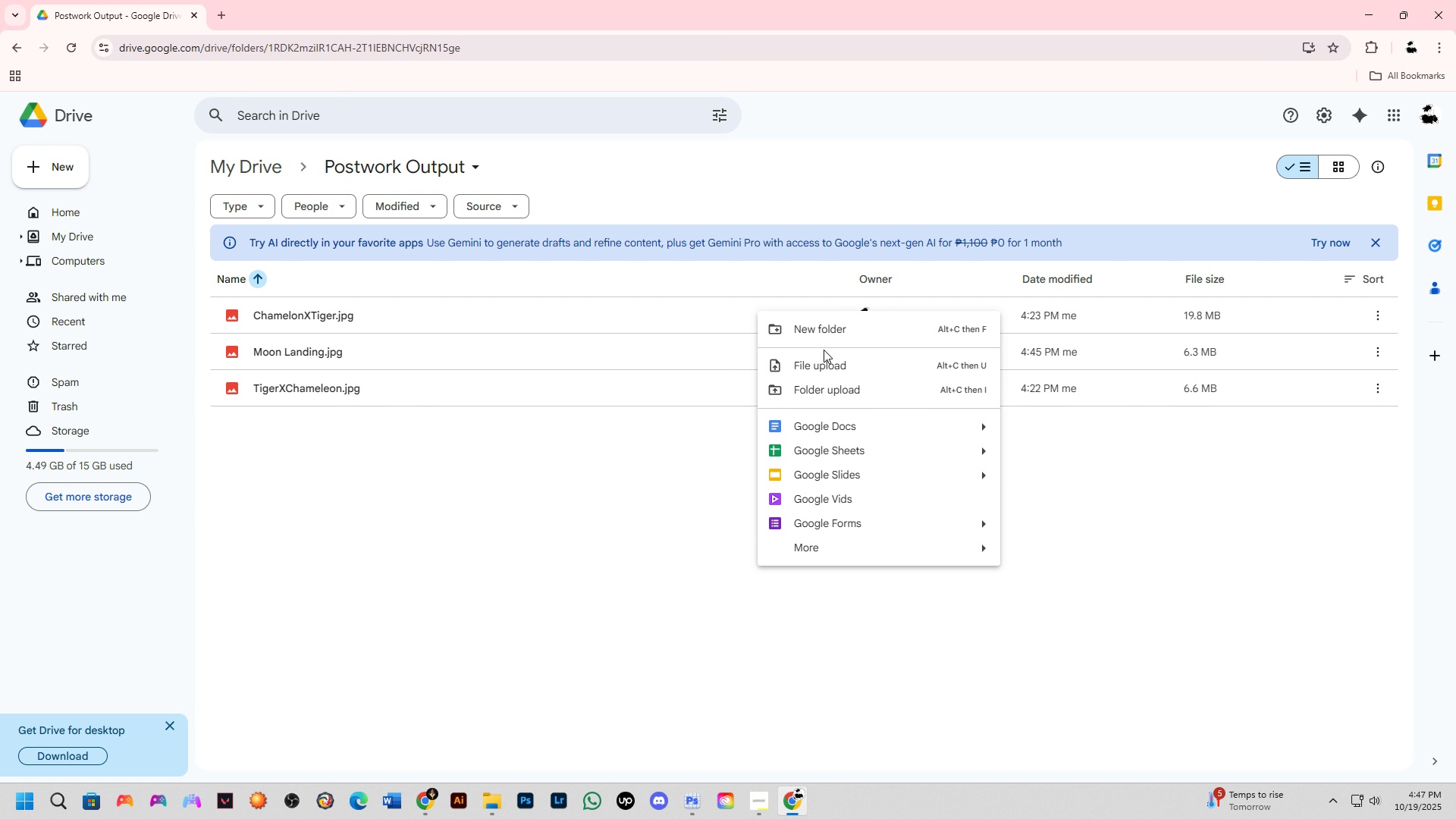 
left_click([827, 368])
 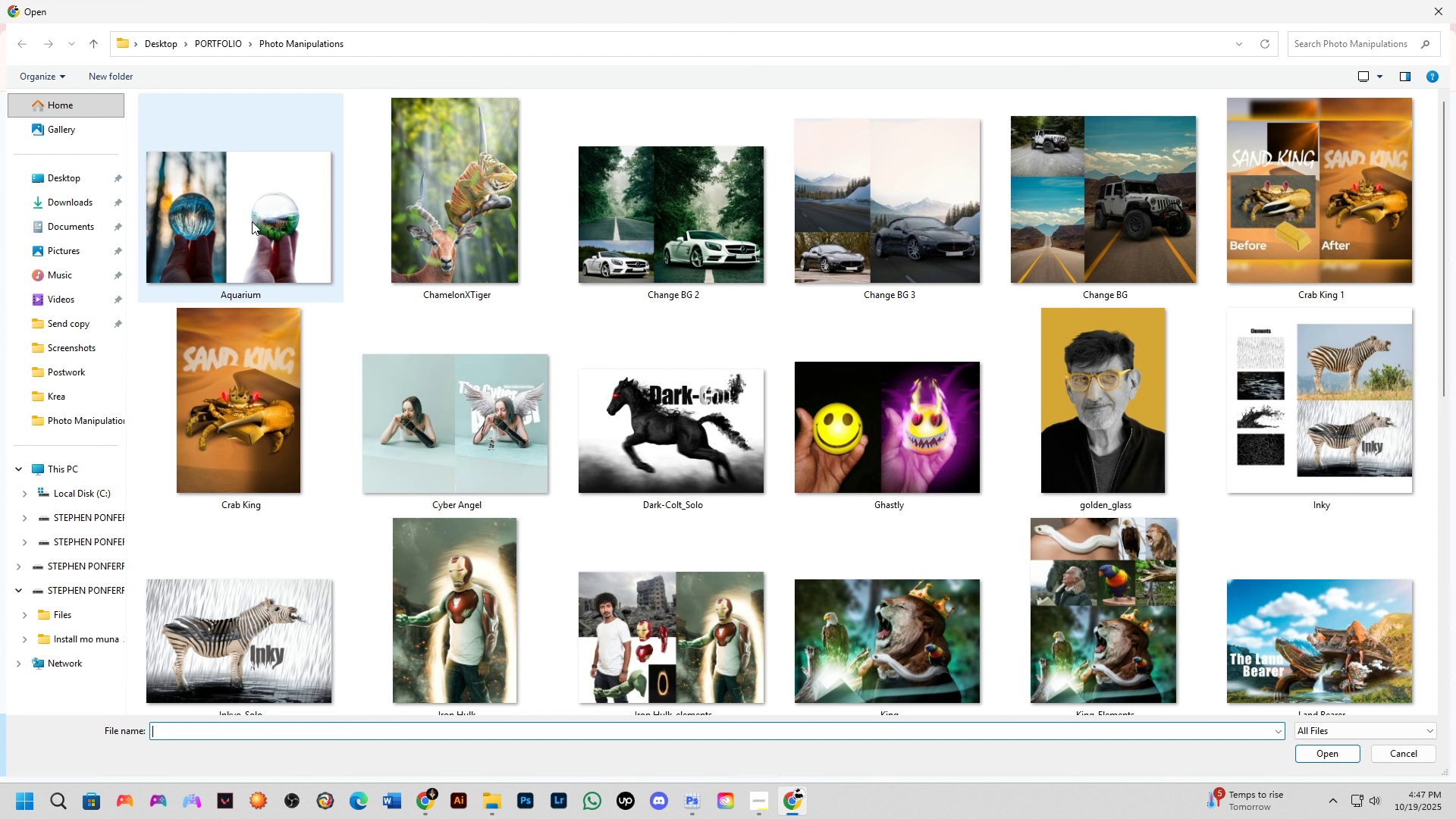 
left_click([251, 221])
 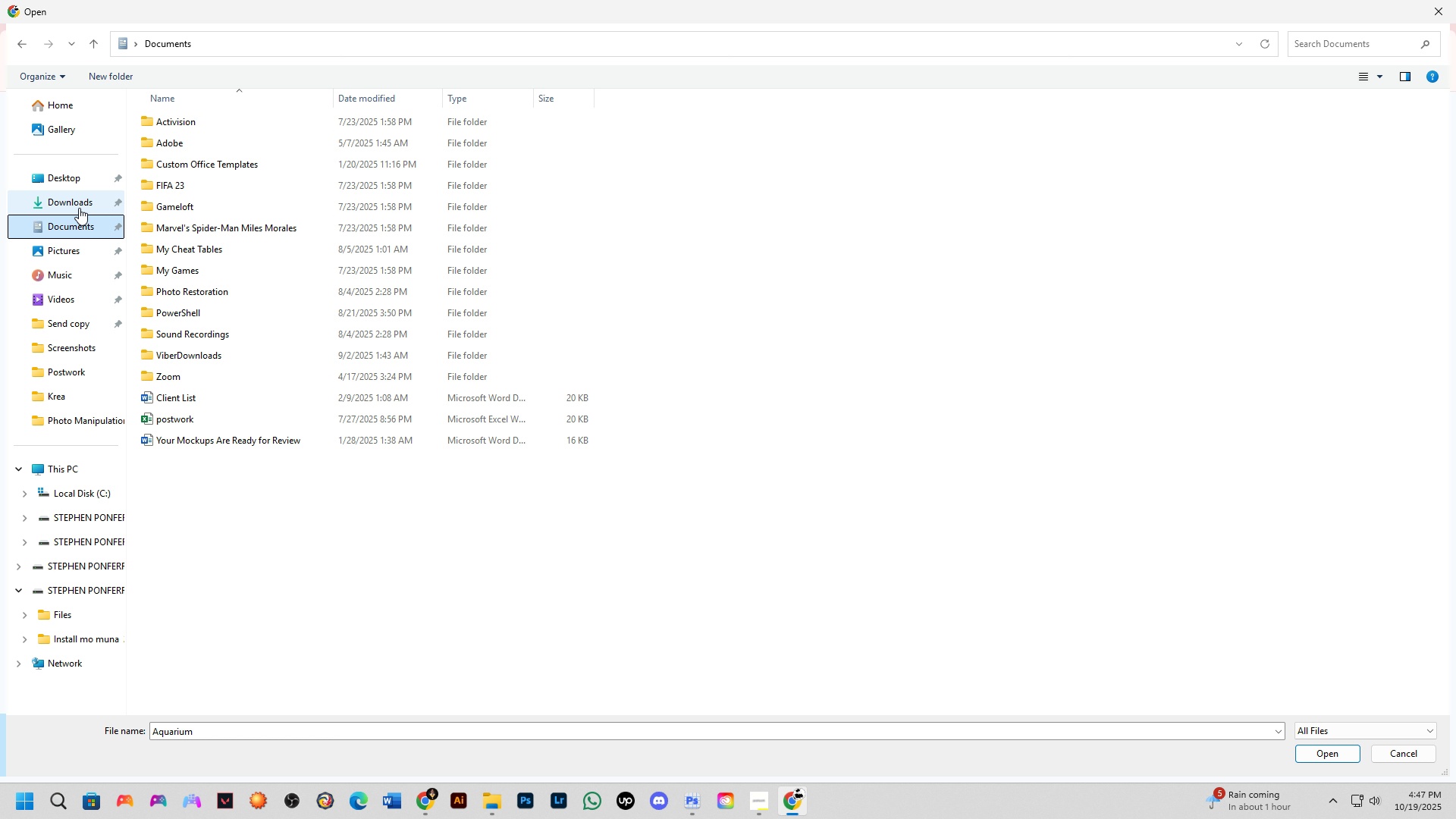 
double_click([77, 204])
 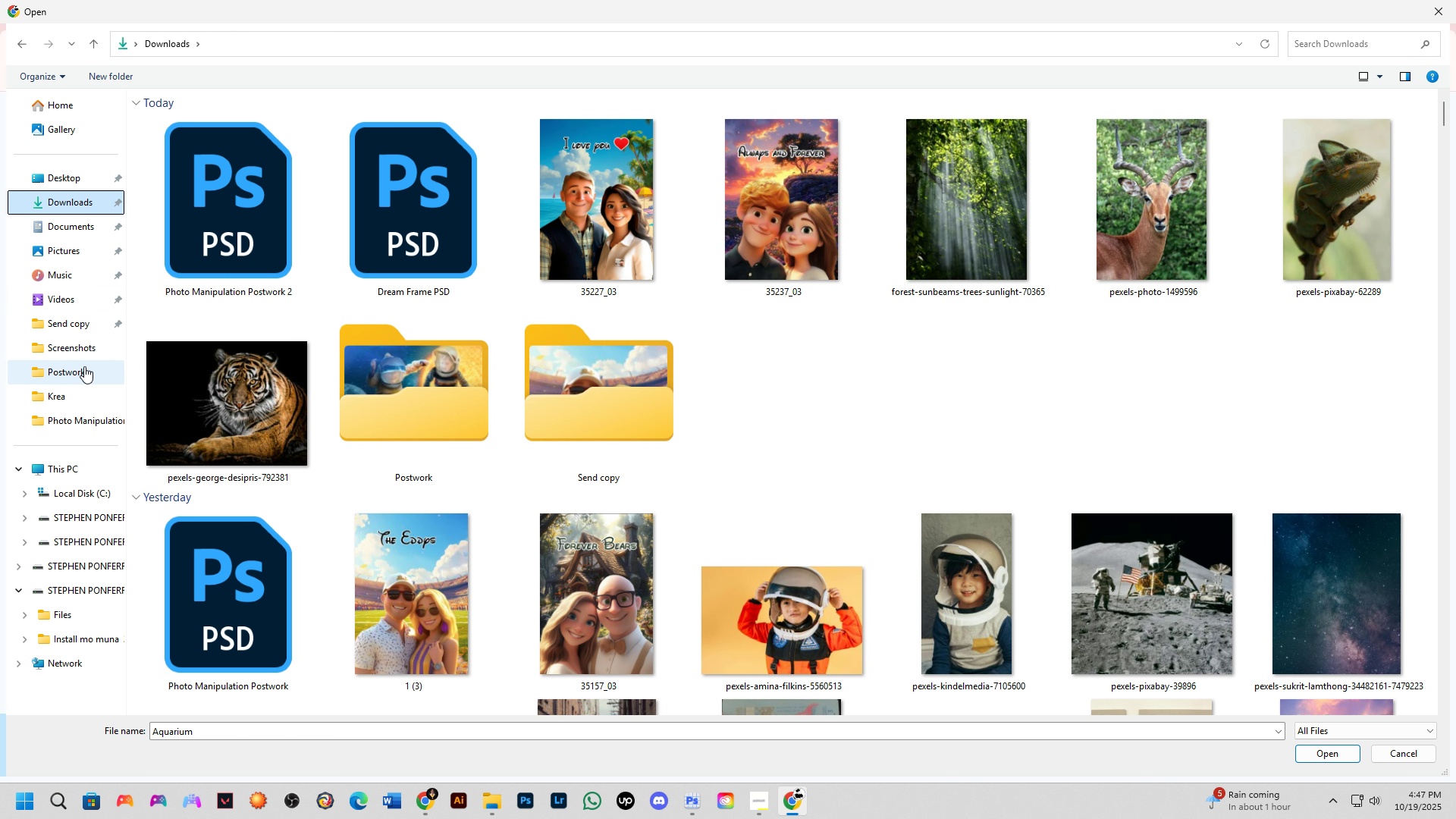 
left_click([84, 366])
 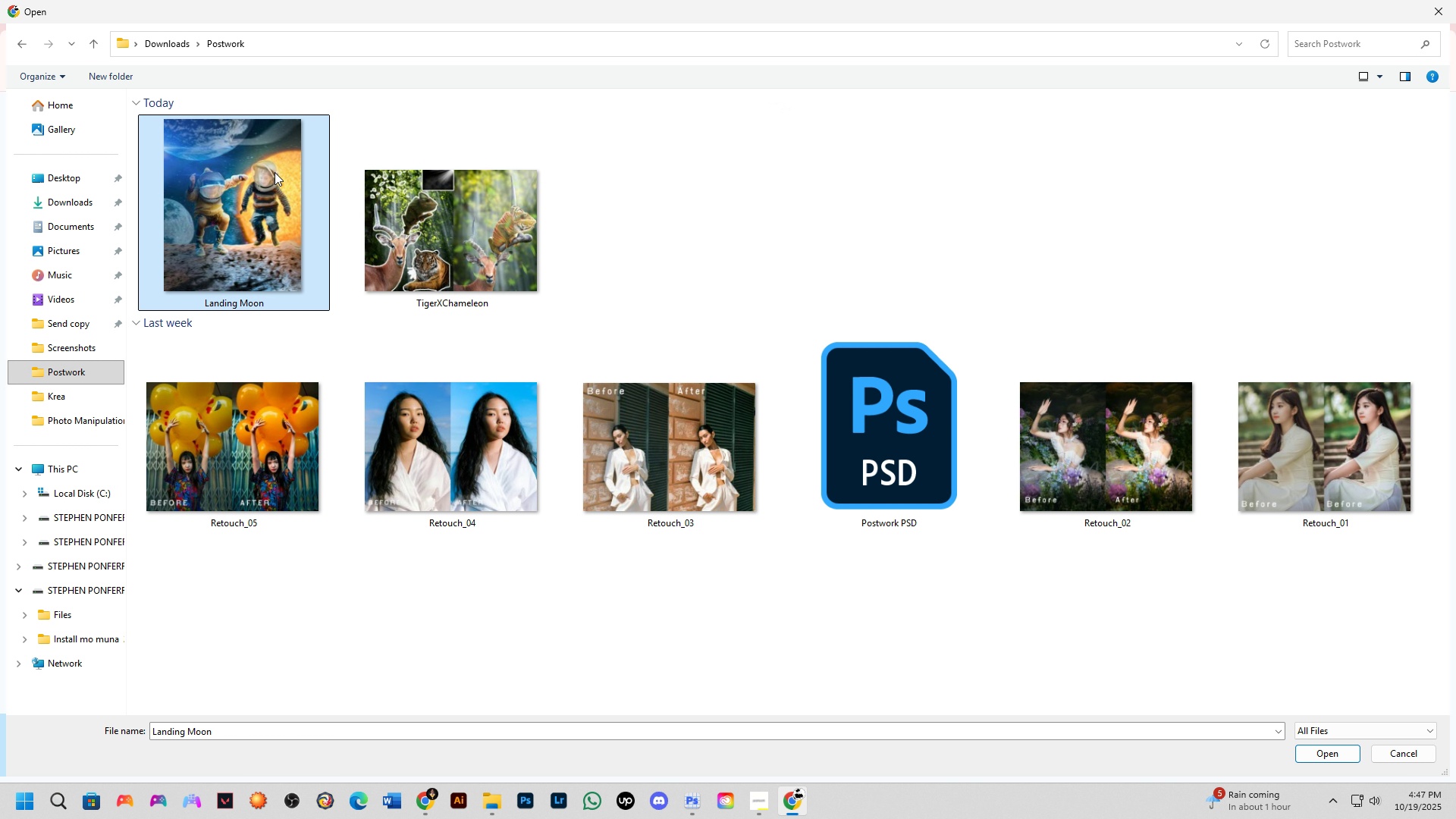 
double_click([275, 172])
 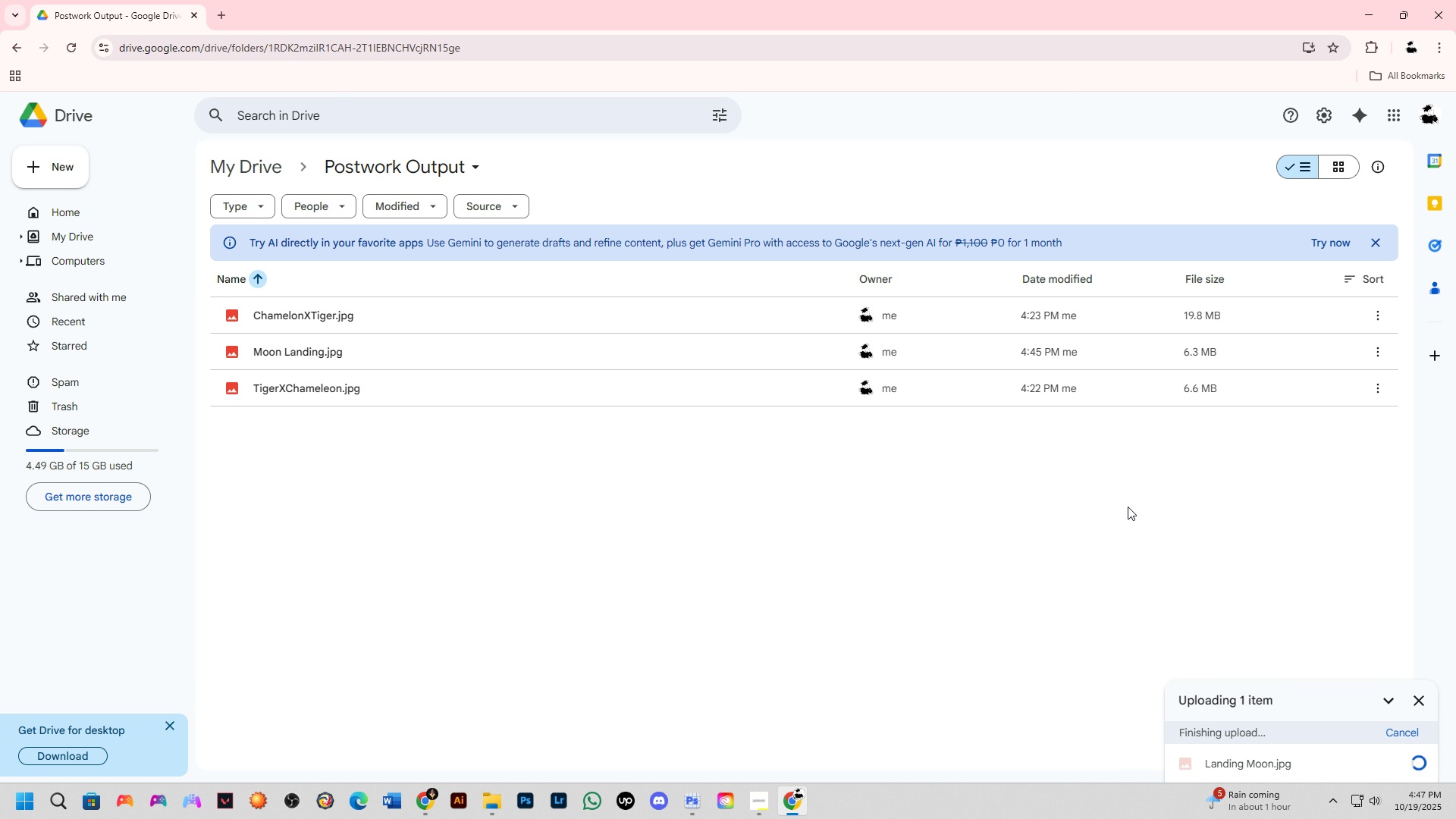 
key(Alt+Tab)
 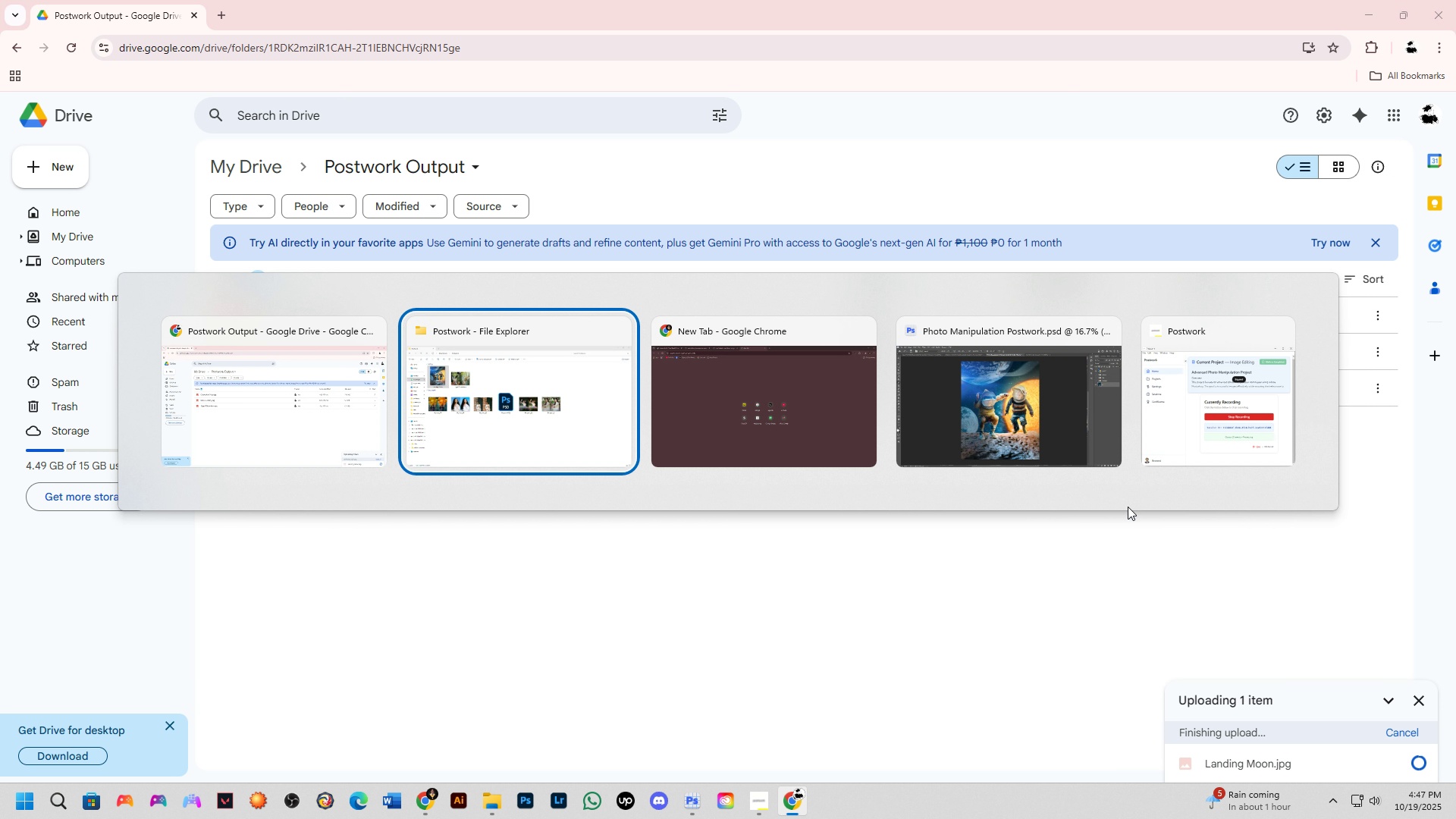 
key(Alt+Tab)
 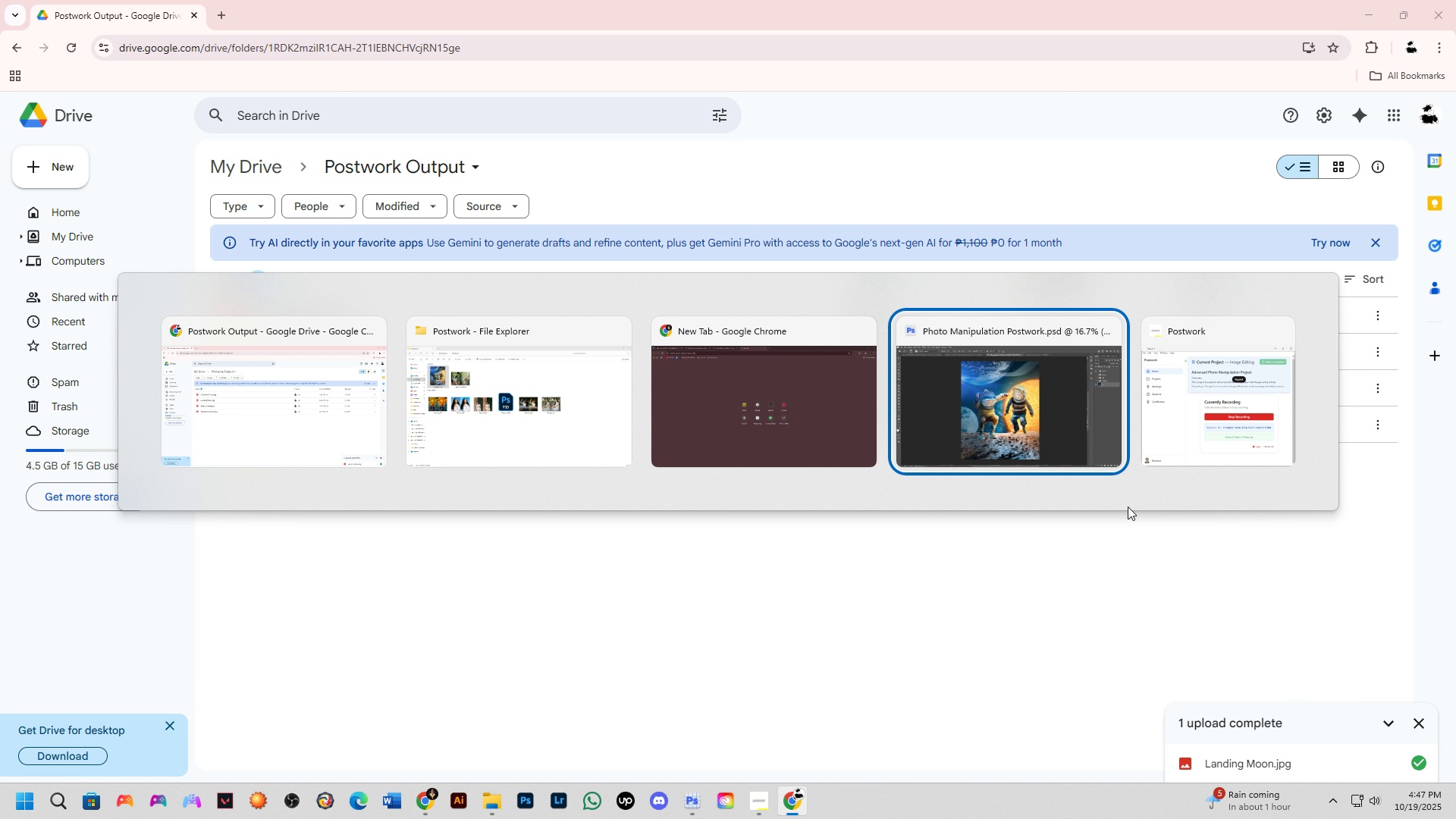 
key(Alt+Tab)
 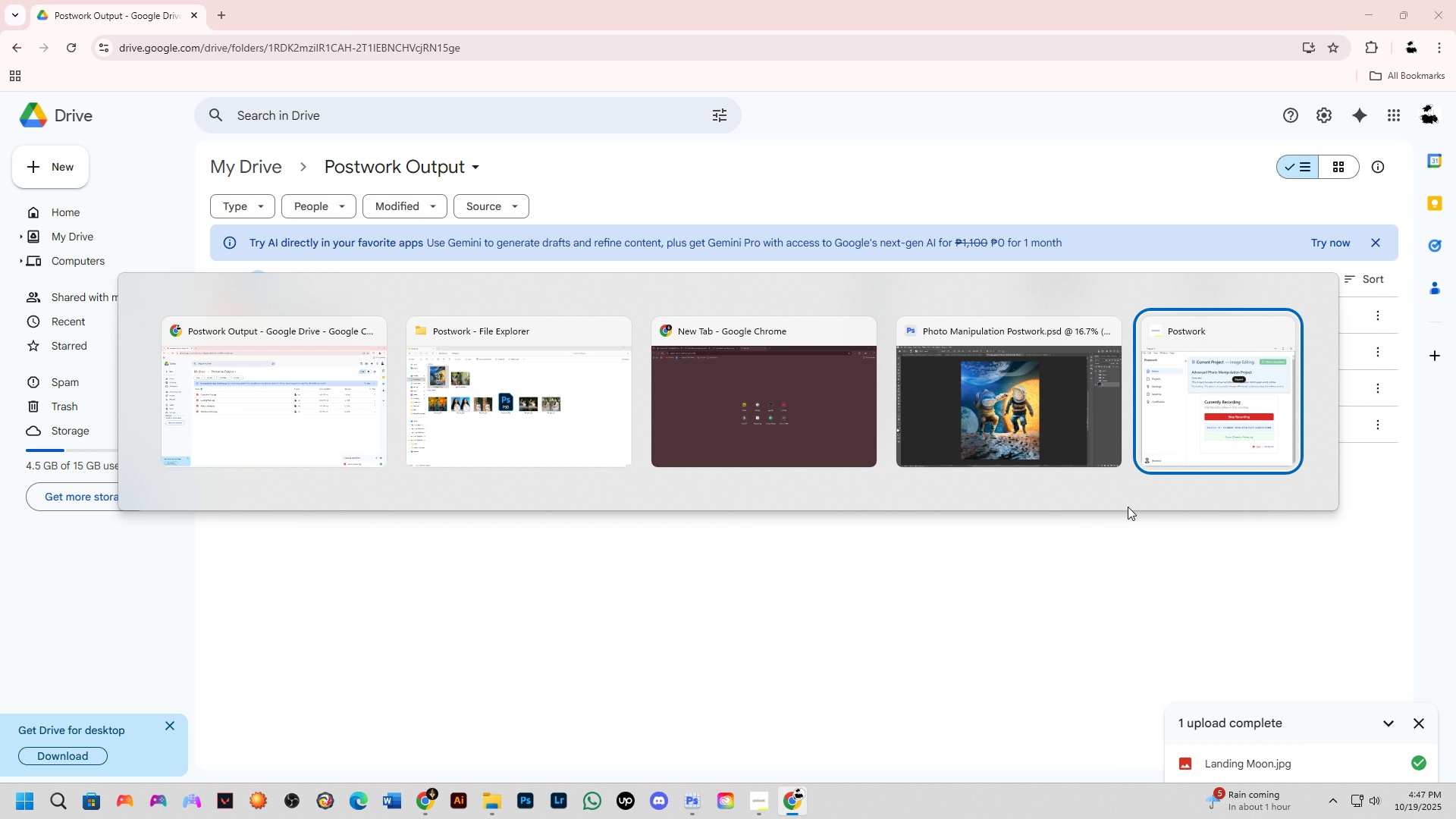 
key(Alt+Tab)